 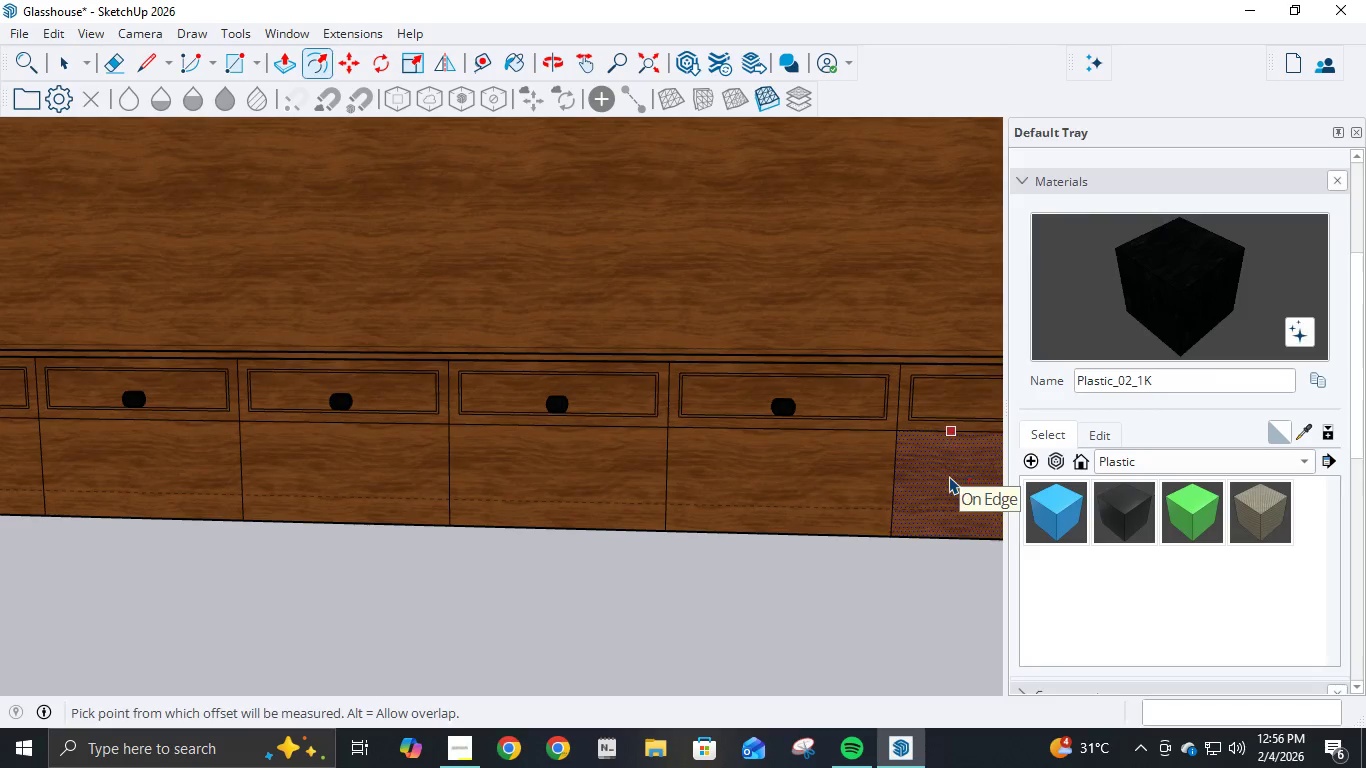 
hold_key(key=ShiftLeft, duration=1.5)
scroll: coordinate [580, 619], scroll_direction: down, amount: 4.0
 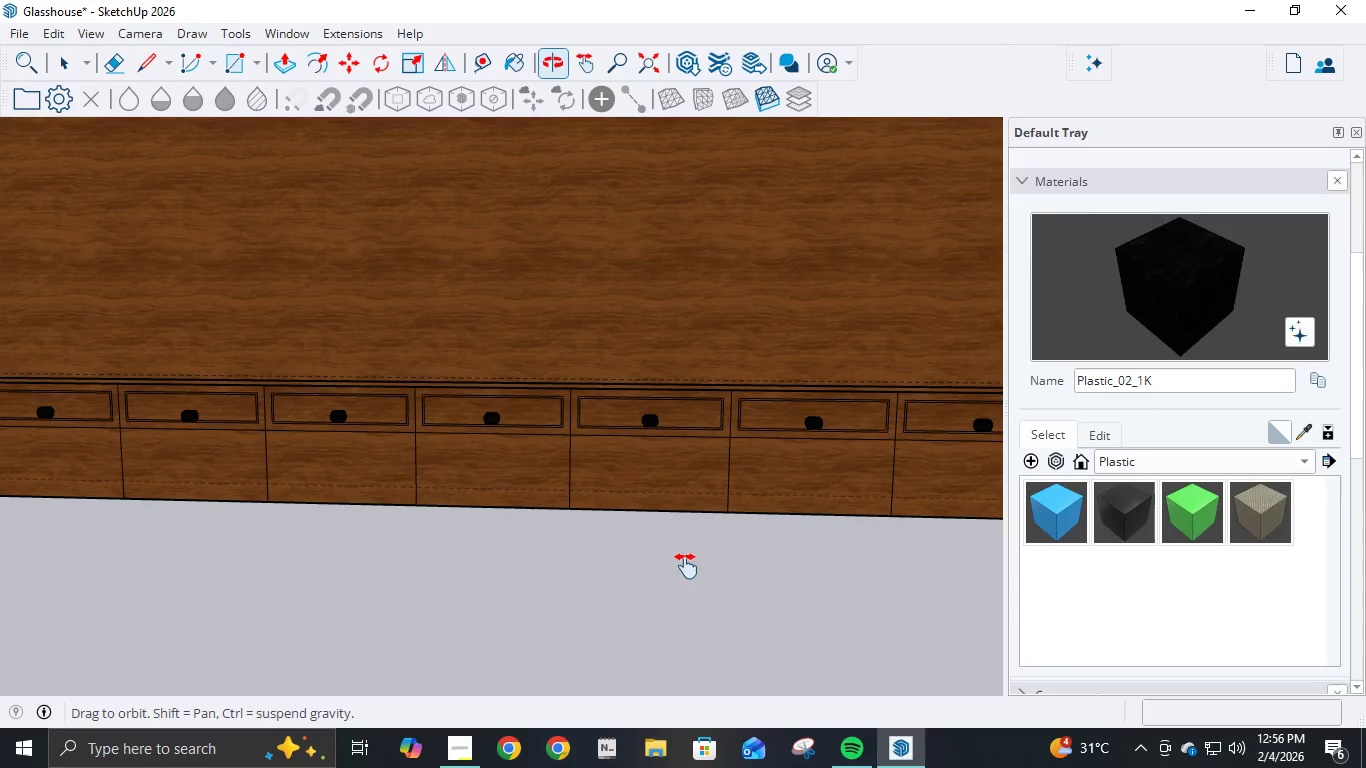 
key(Shift+ShiftLeft)
 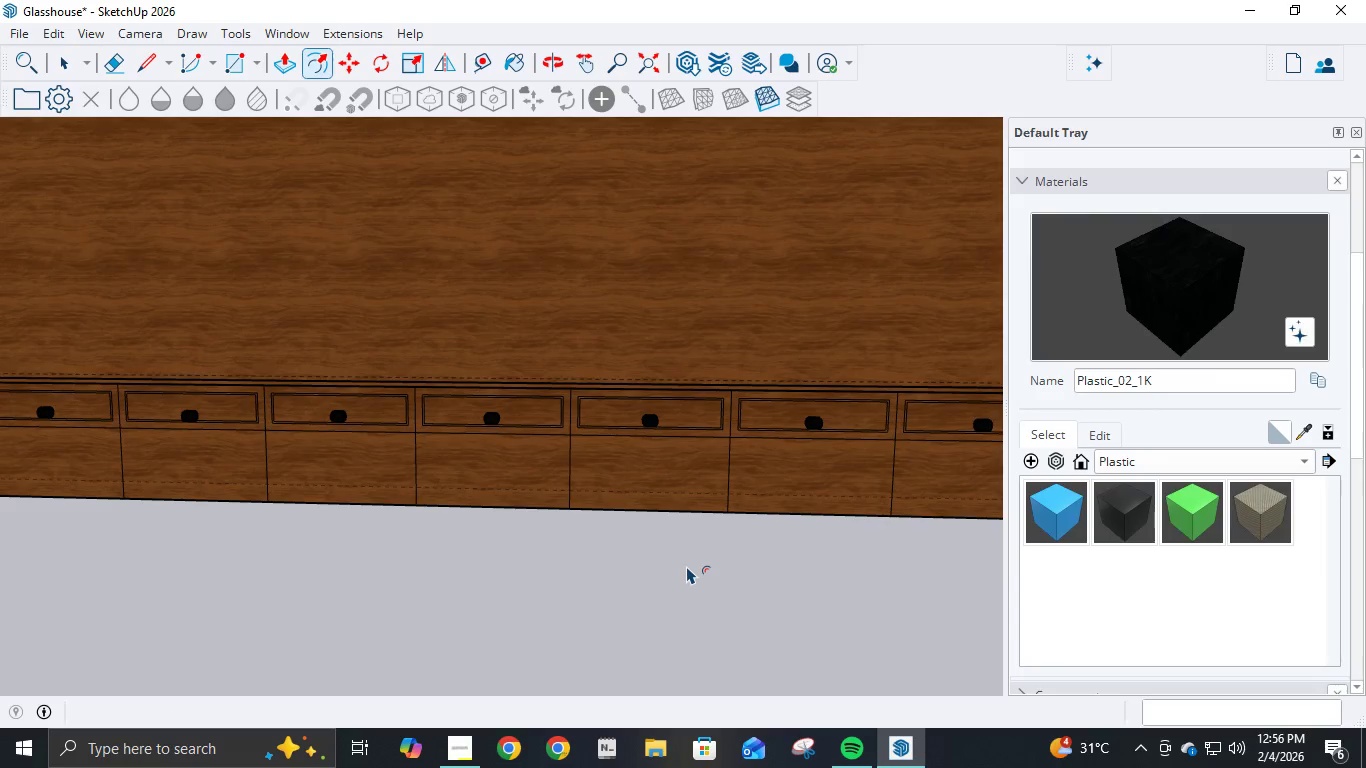 
key(Shift+ShiftLeft)
 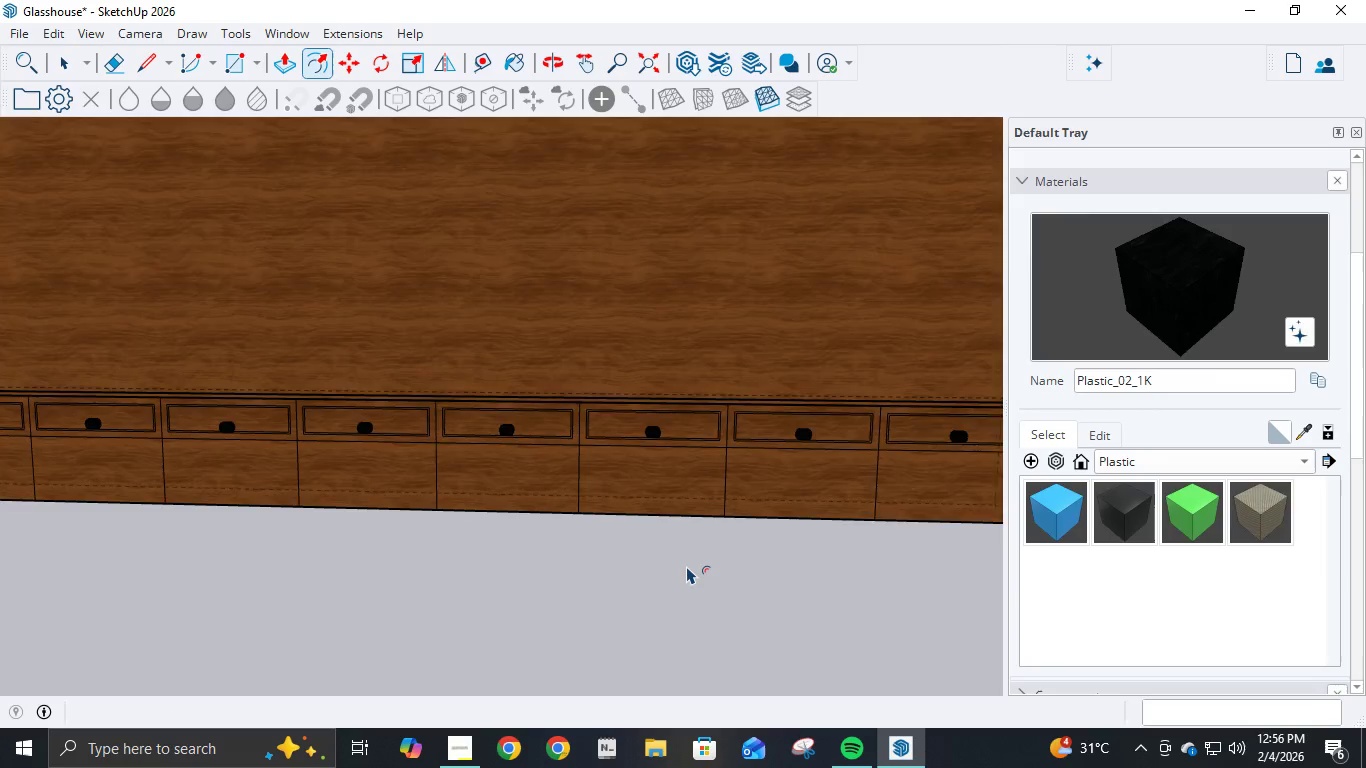 
scroll: coordinate [686, 566], scroll_direction: down, amount: 3.0
 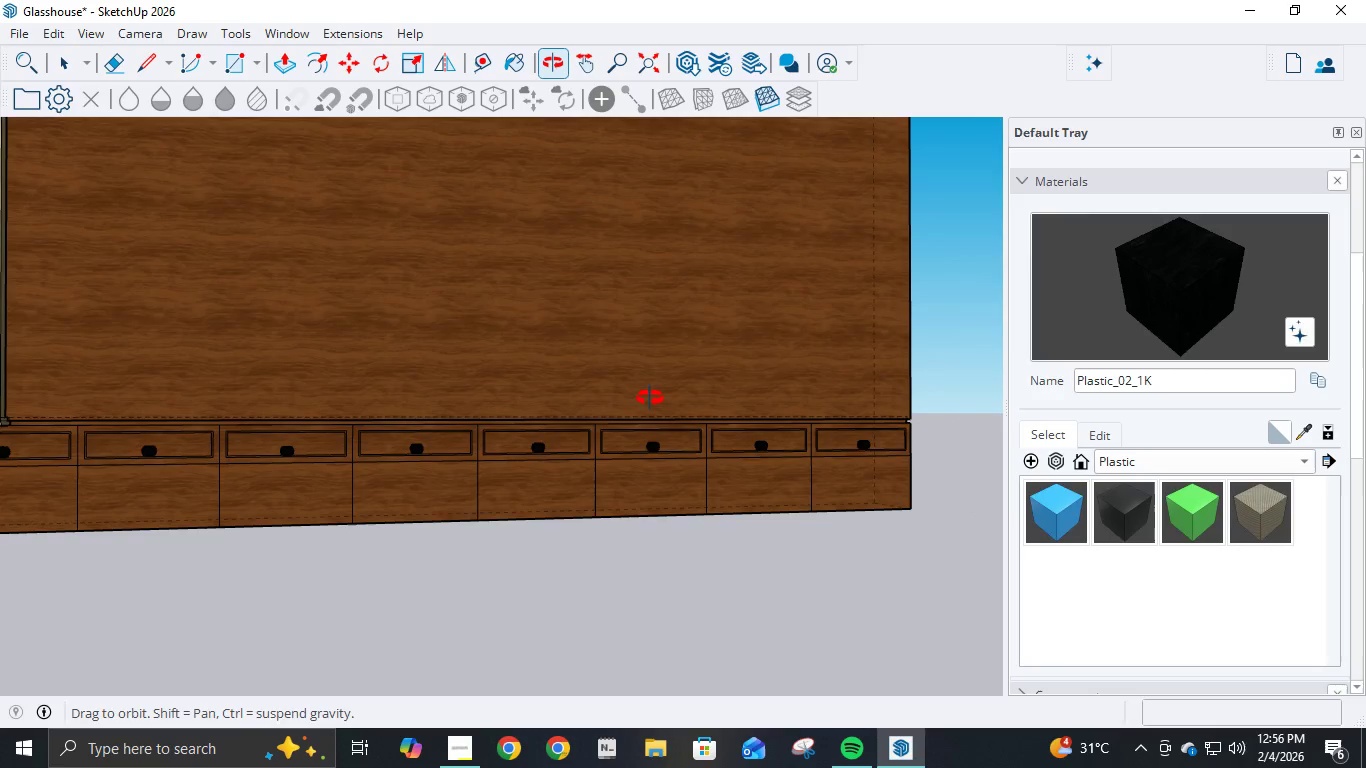 
scroll: coordinate [736, 482], scroll_direction: up, amount: 4.0
 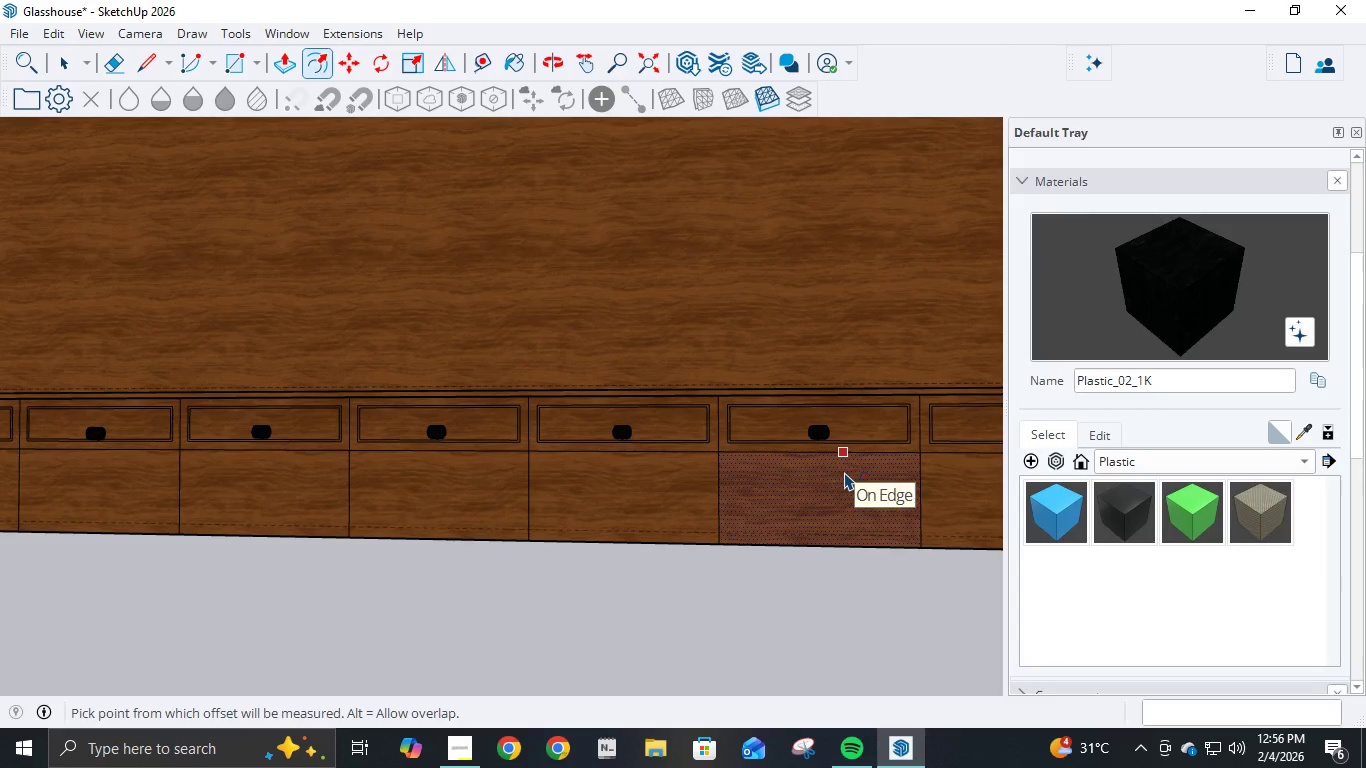 
key(P)
 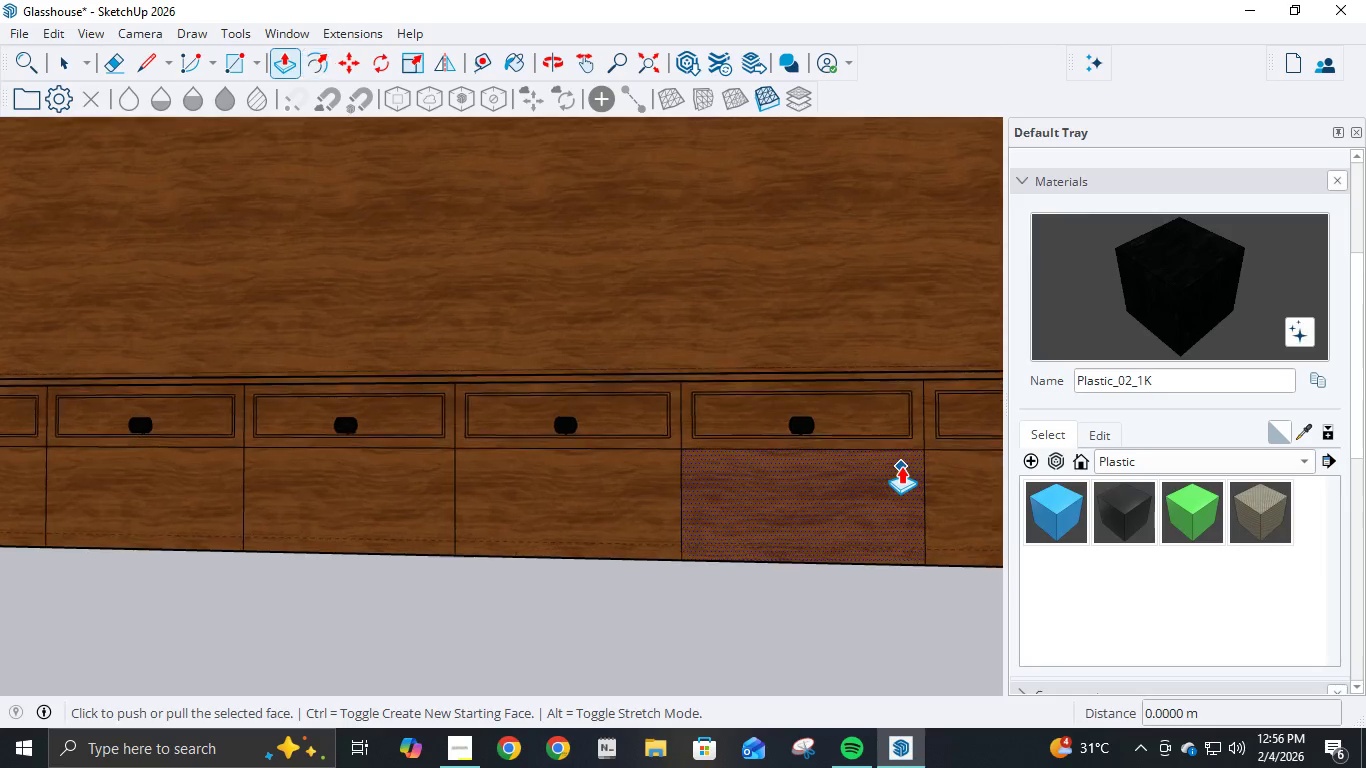 
scroll: coordinate [916, 409], scroll_direction: up, amount: 13.0
 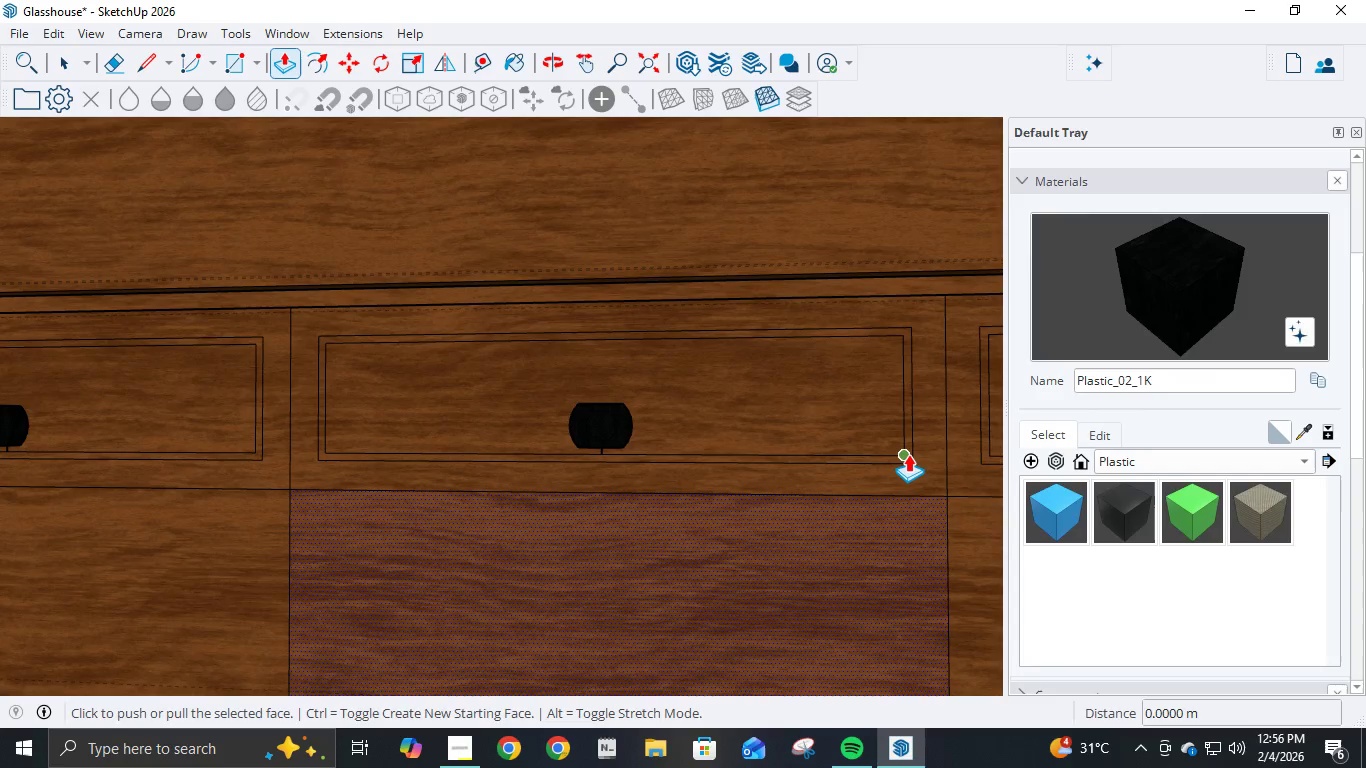 
key(Escape)
 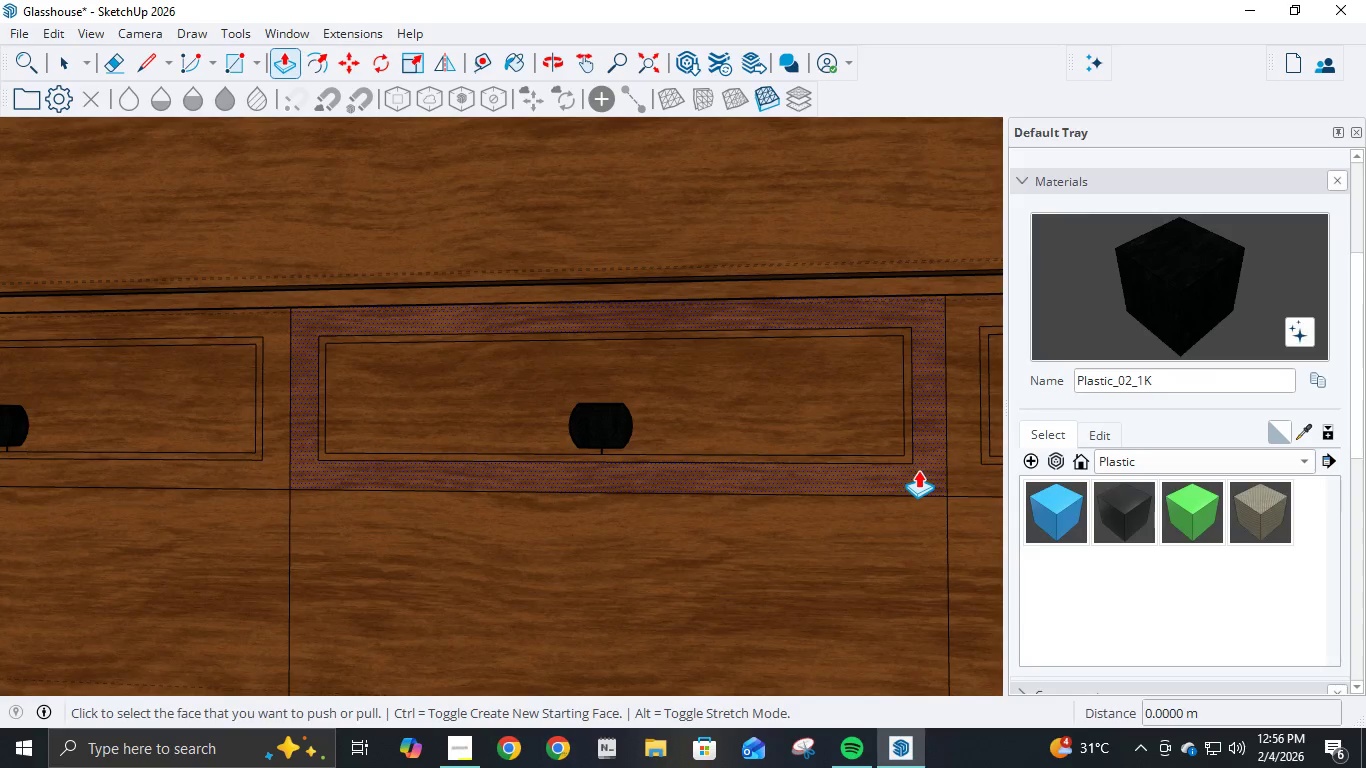 
left_click([918, 470])
 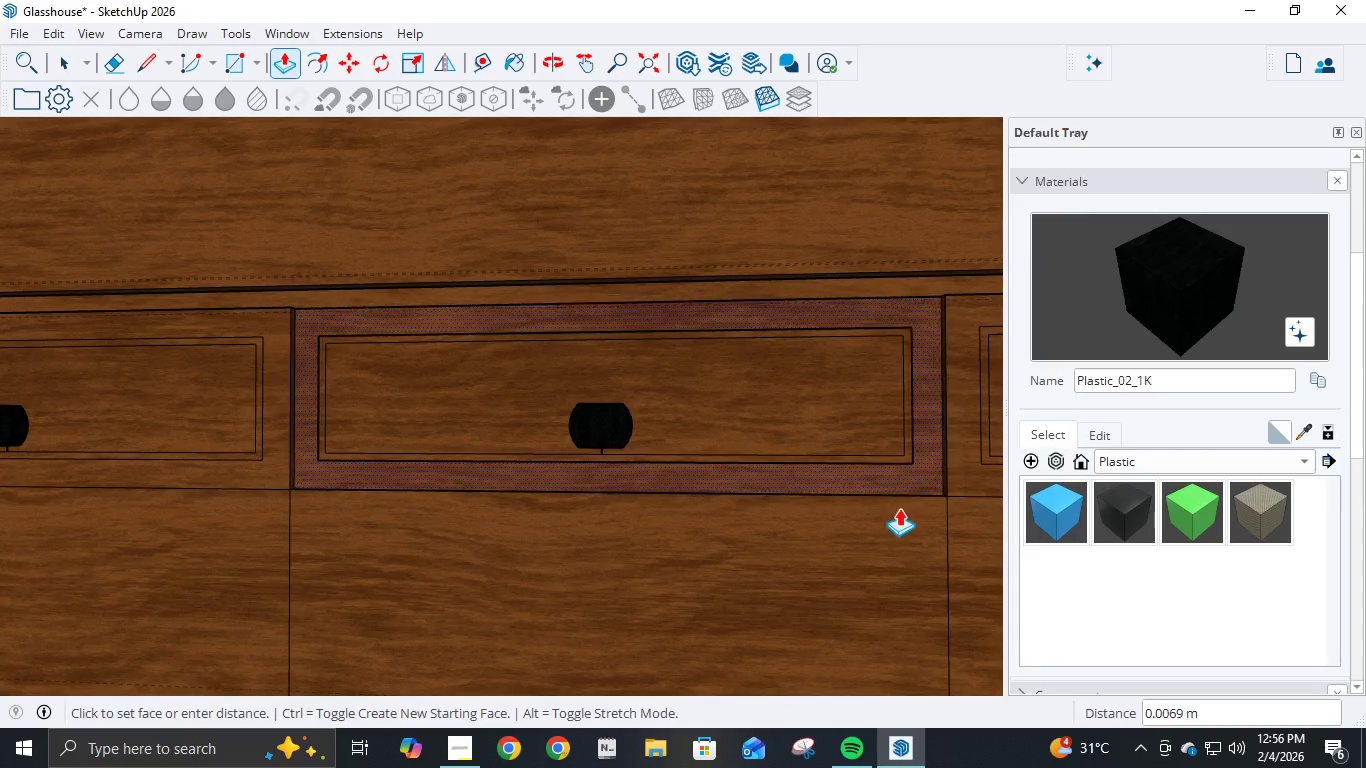 
key(Escape)
 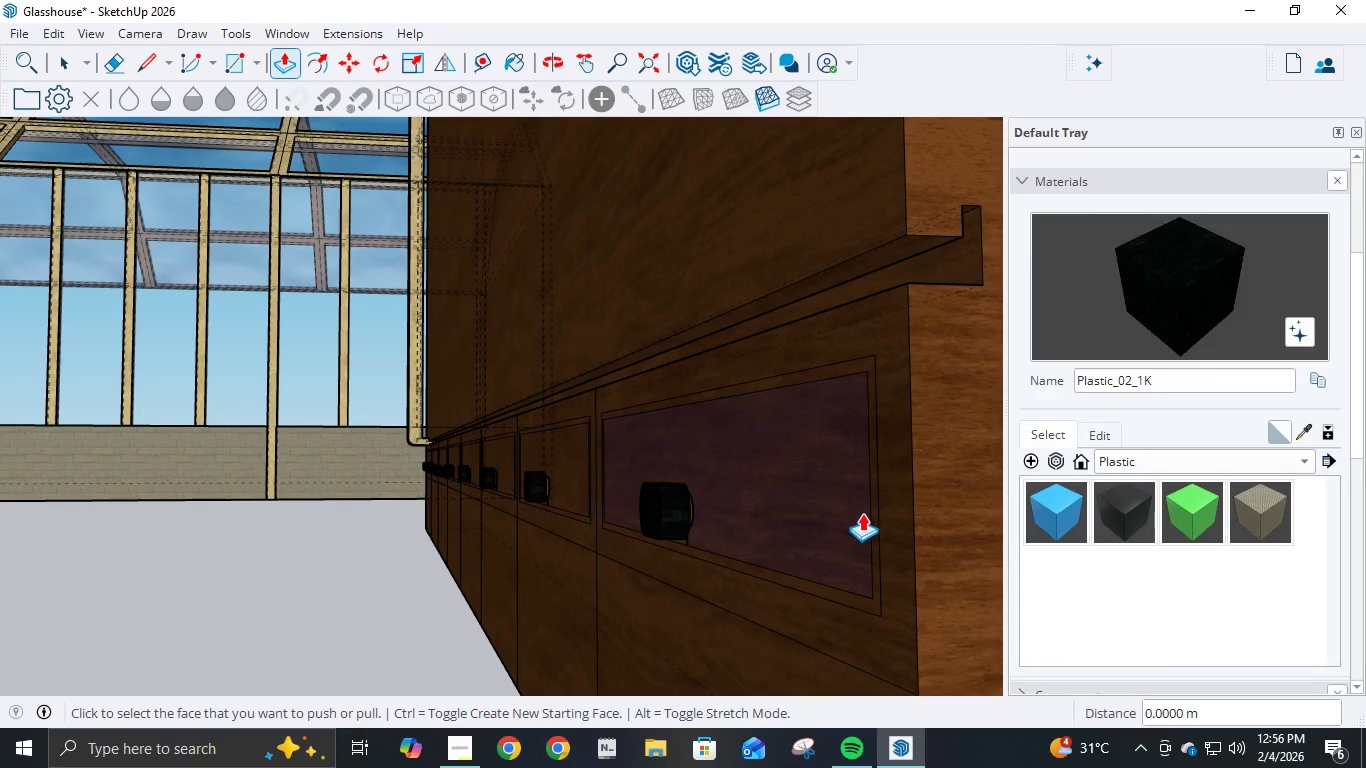 
scroll: coordinate [891, 526], scroll_direction: down, amount: 8.0
 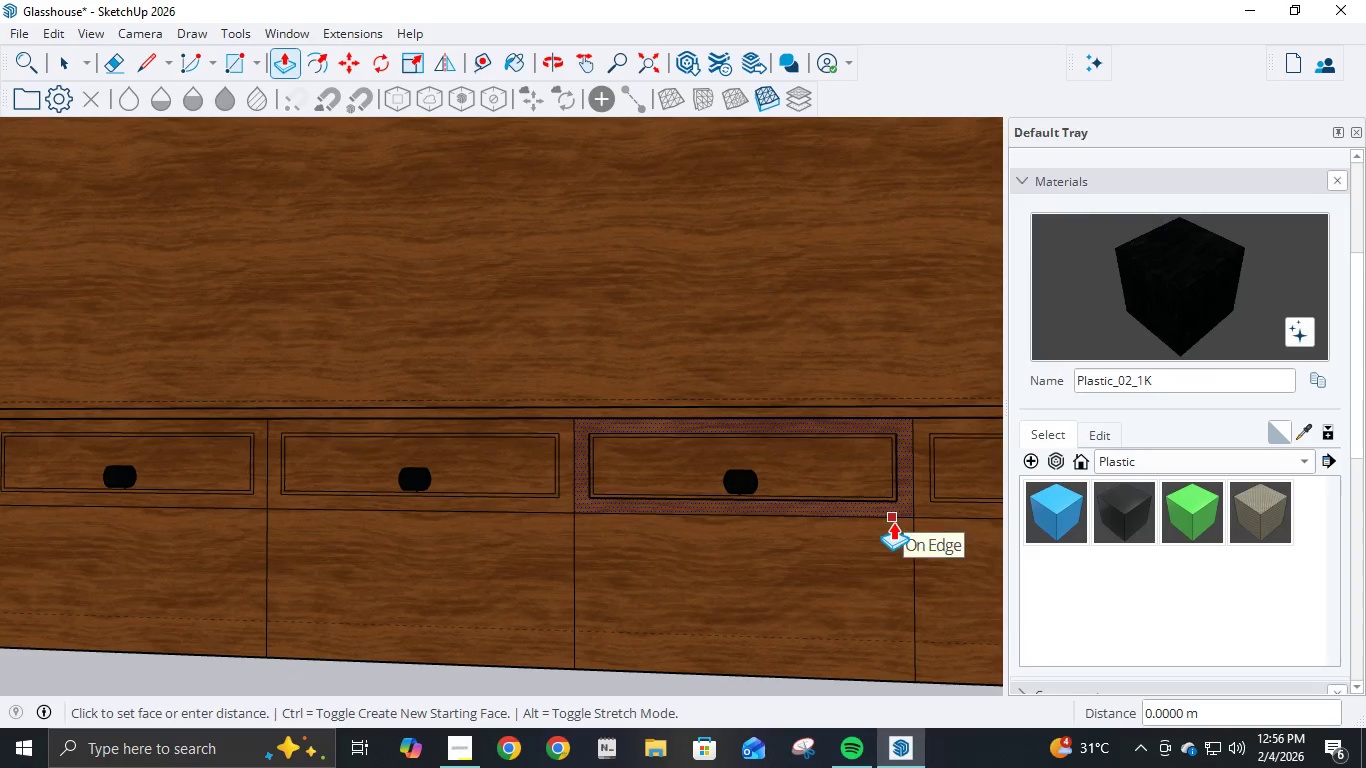 
left_click([874, 531])
 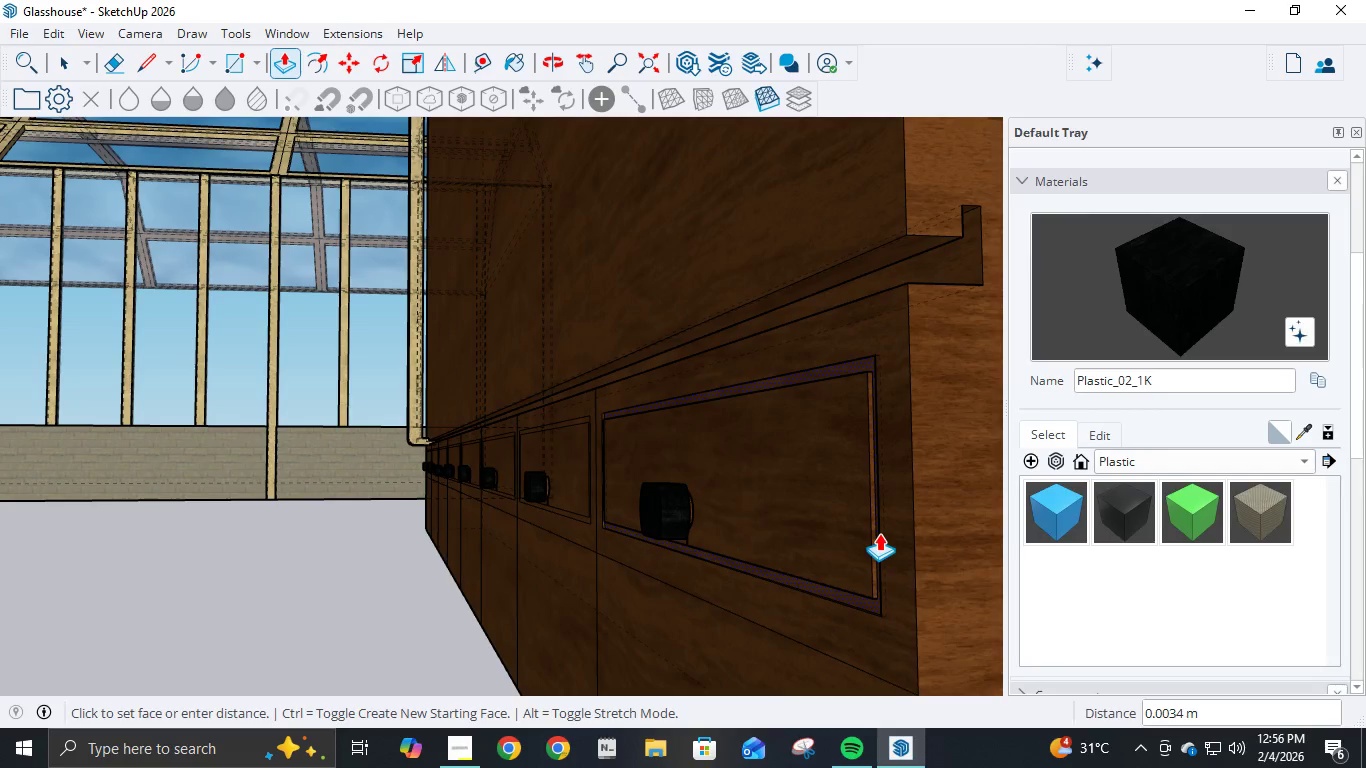 
key(NumpadDecimal)
 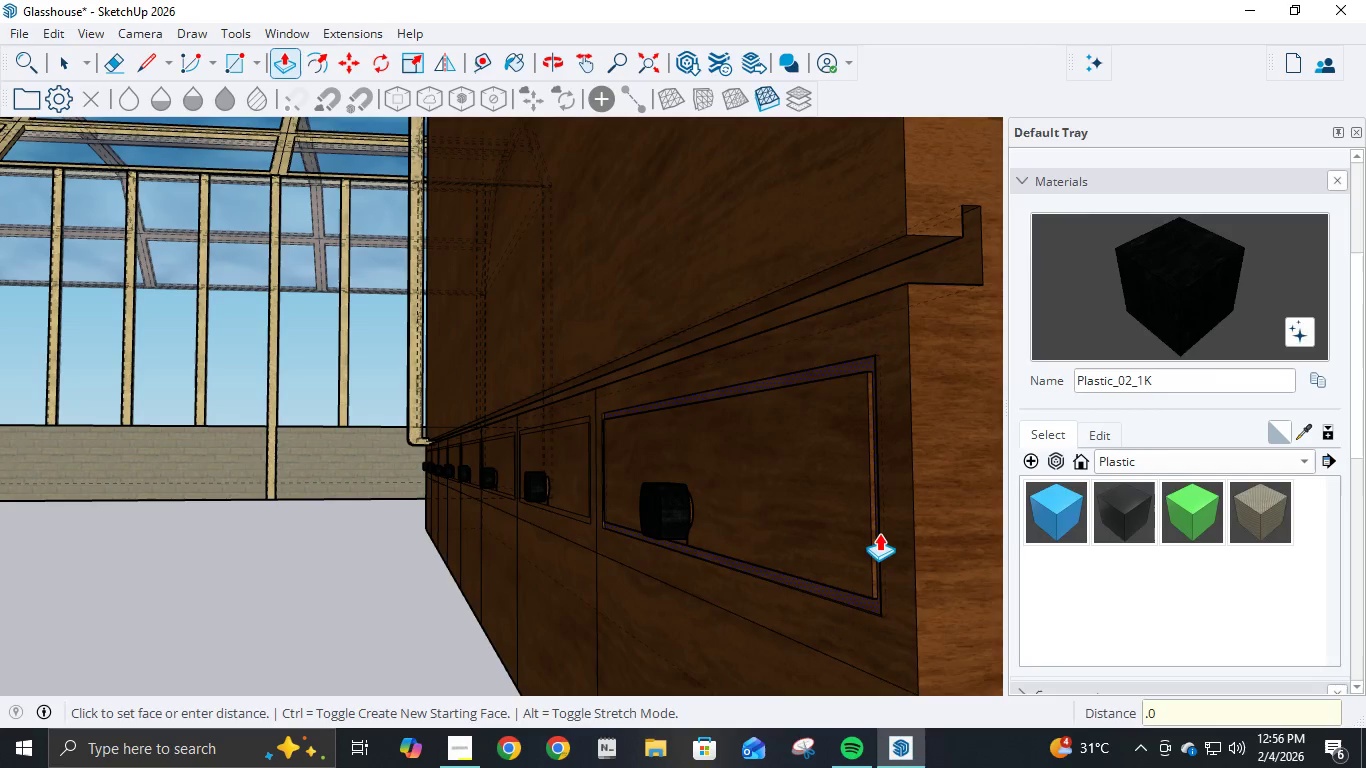 
key(Numpad0)
 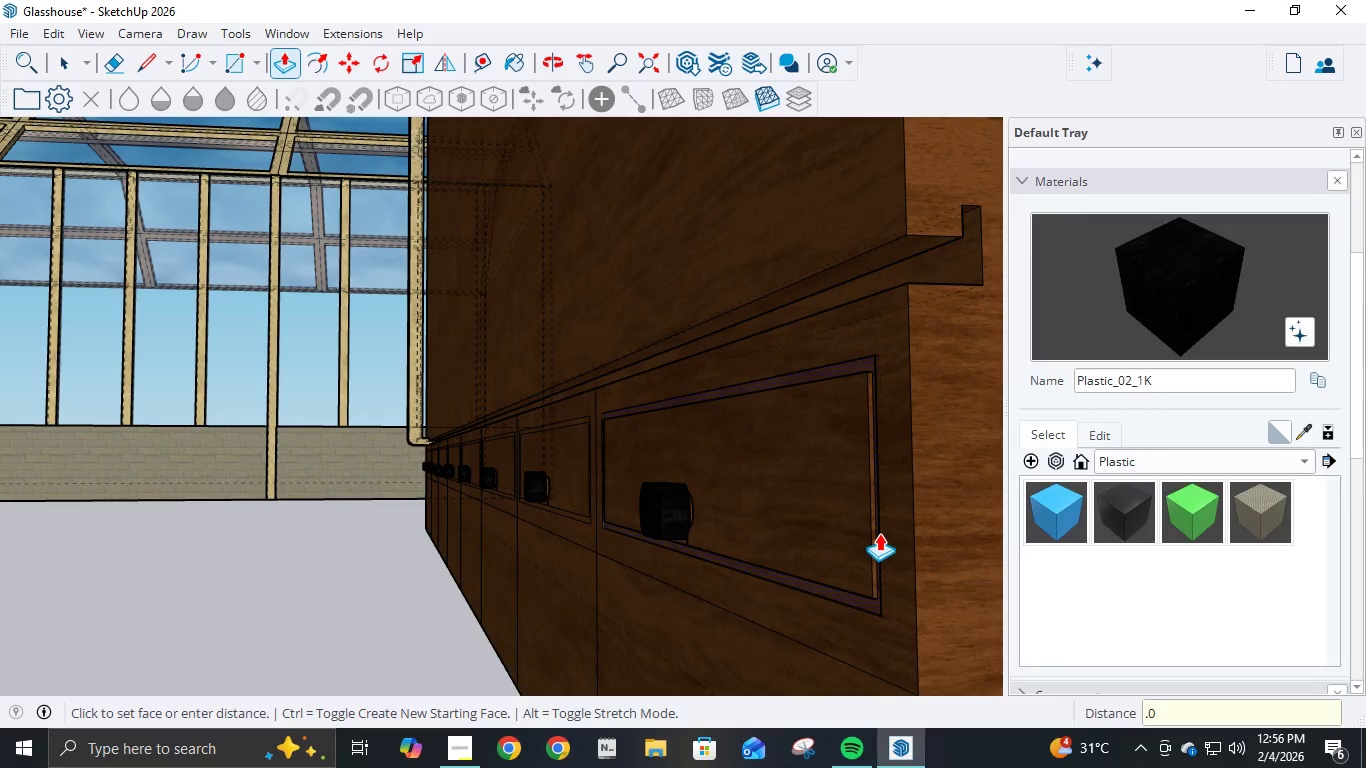 
key(Numpad2)
 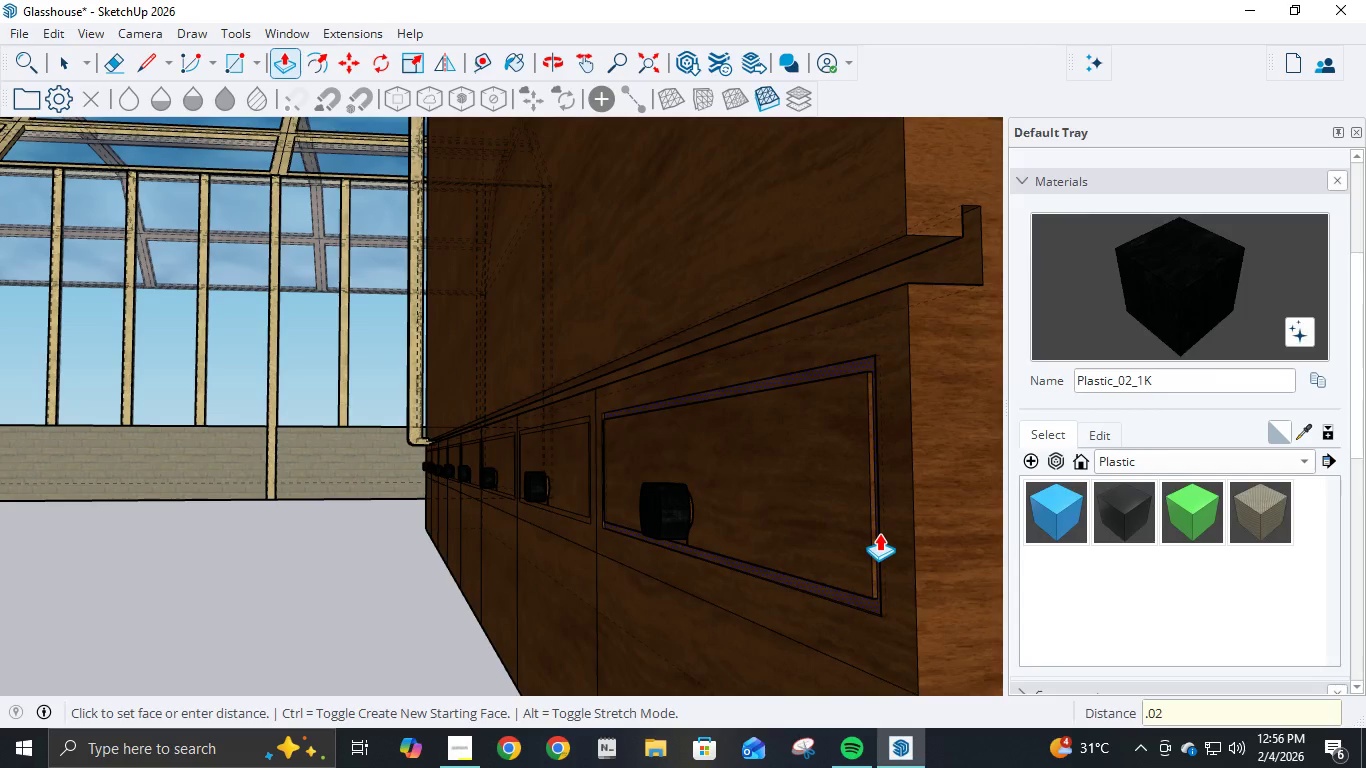 
key(NumpadEnter)
 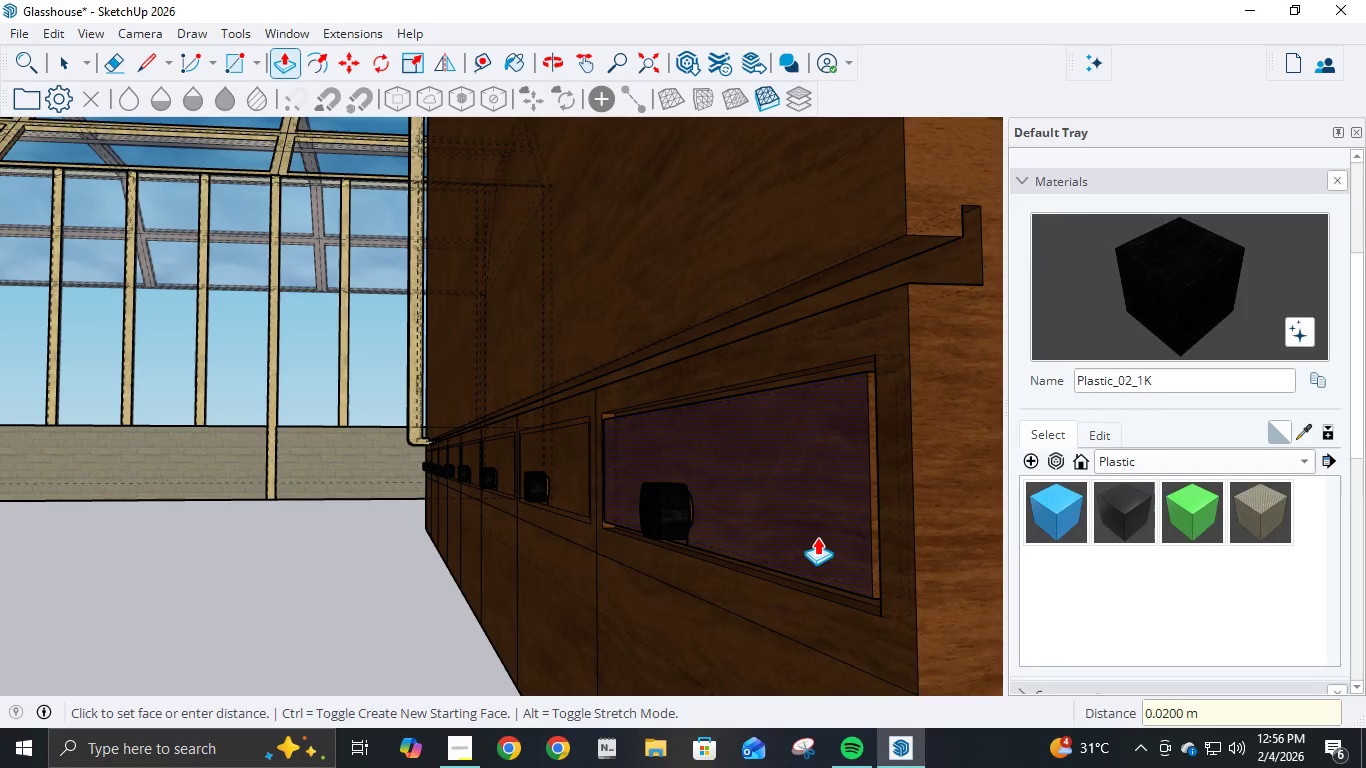 
key(Control+ControlLeft)
 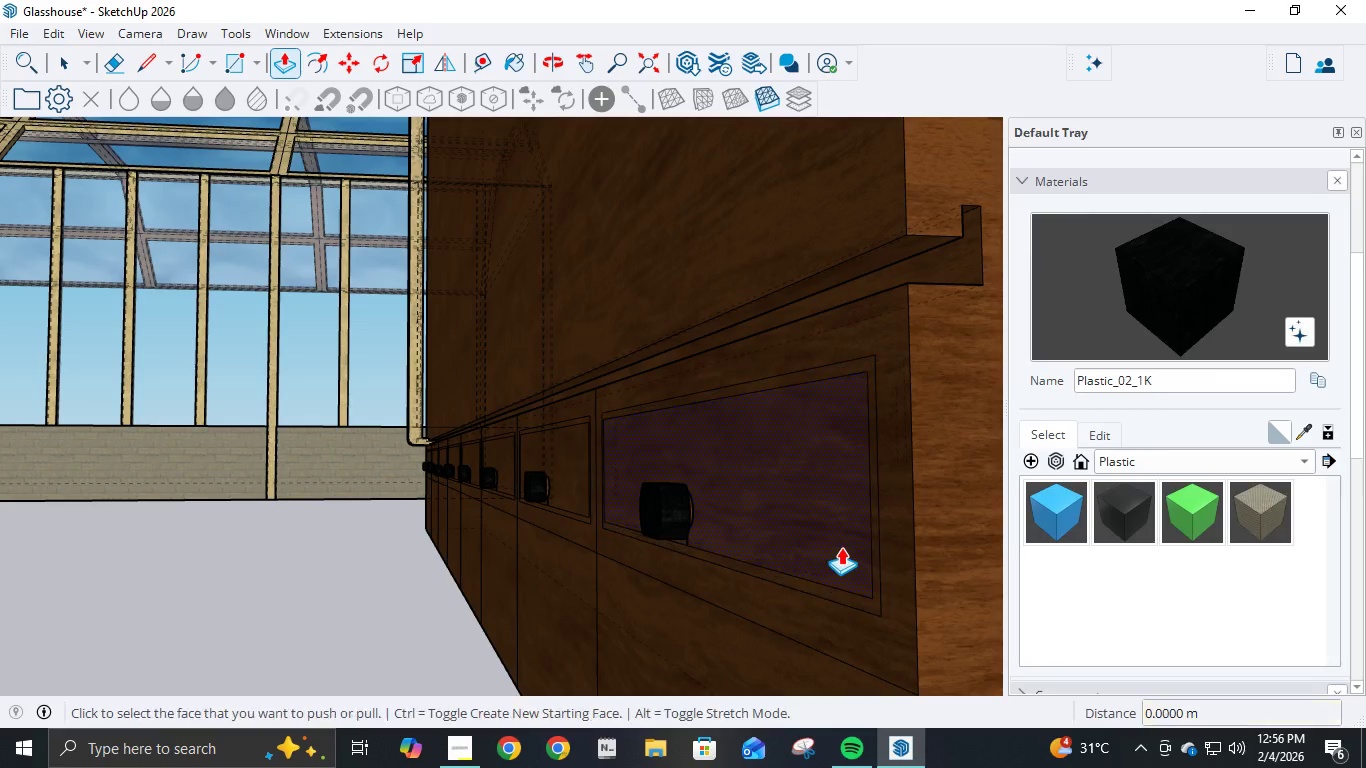 
key(Control+Z)
 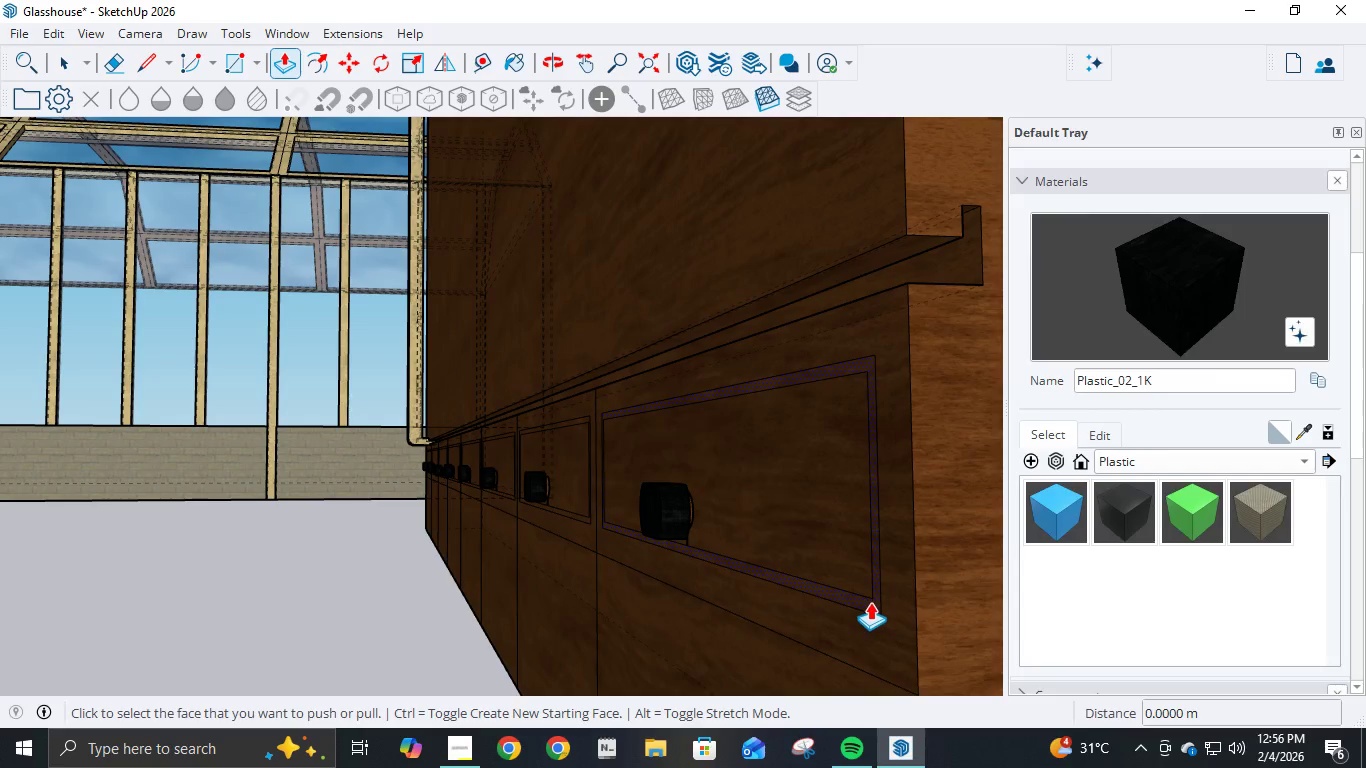 
left_click([872, 603])
 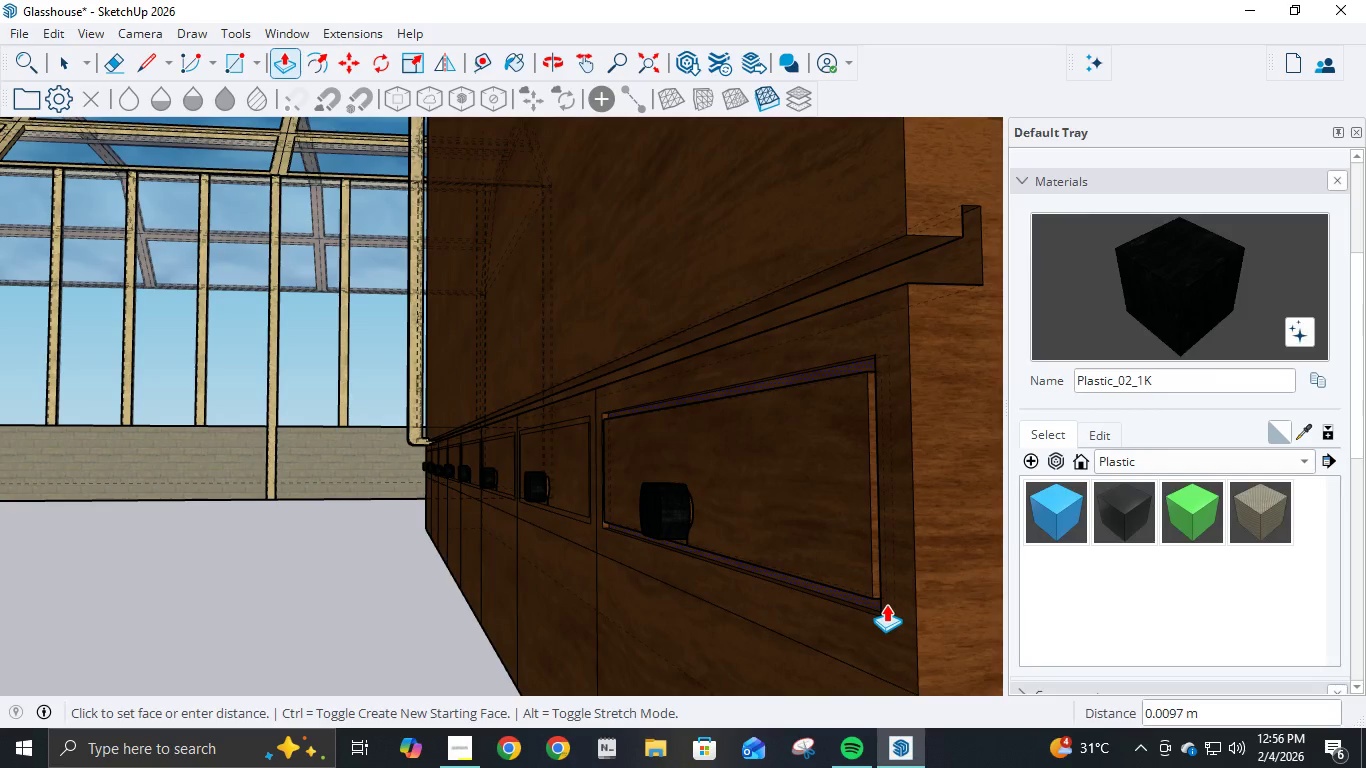 
key(NumpadDecimal)
 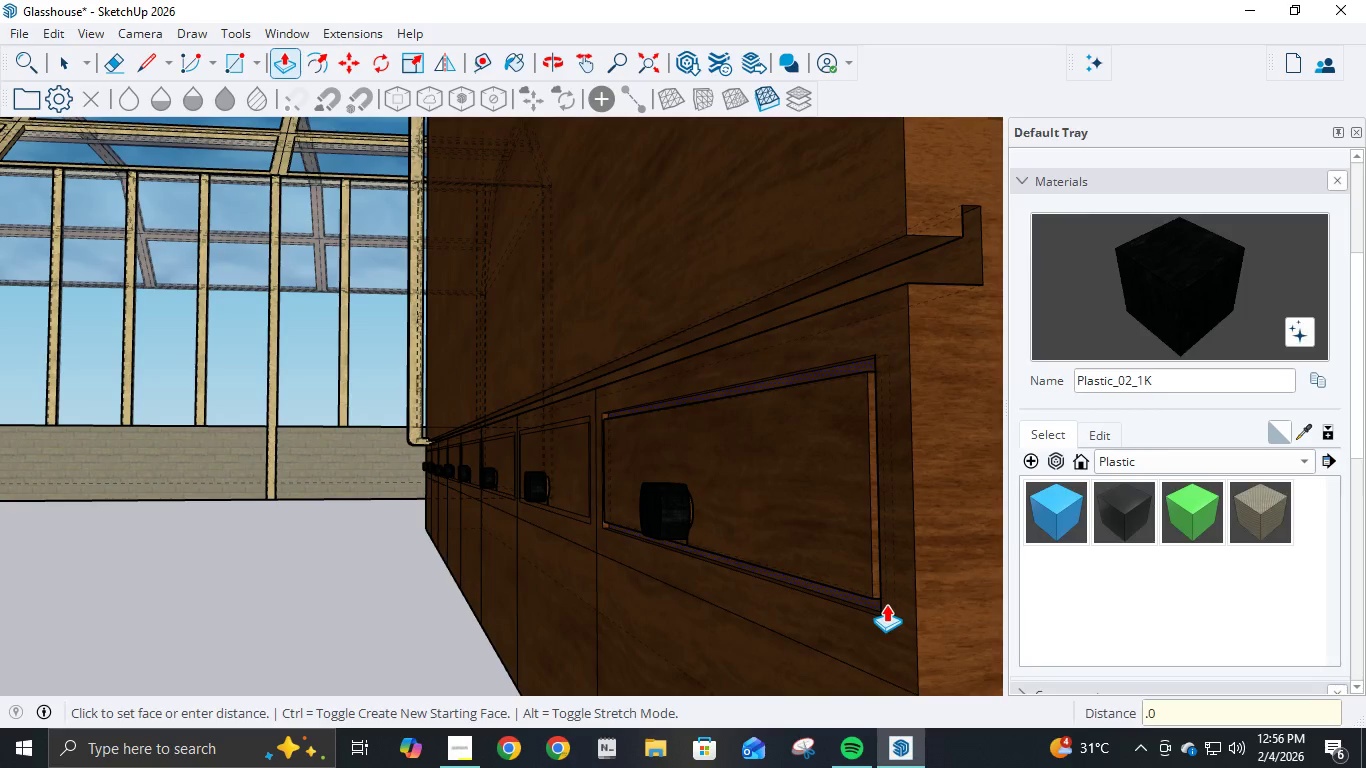 
key(Numpad0)
 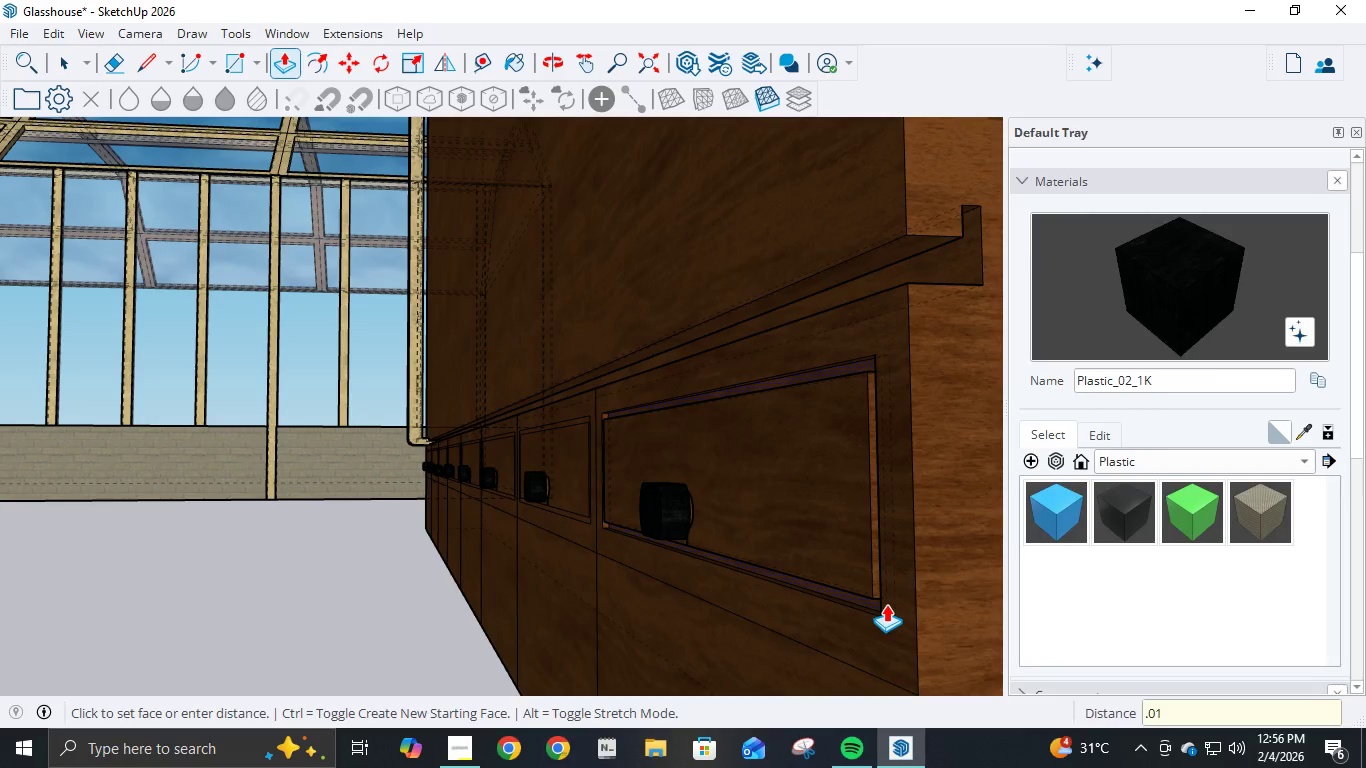 
key(Numpad1)
 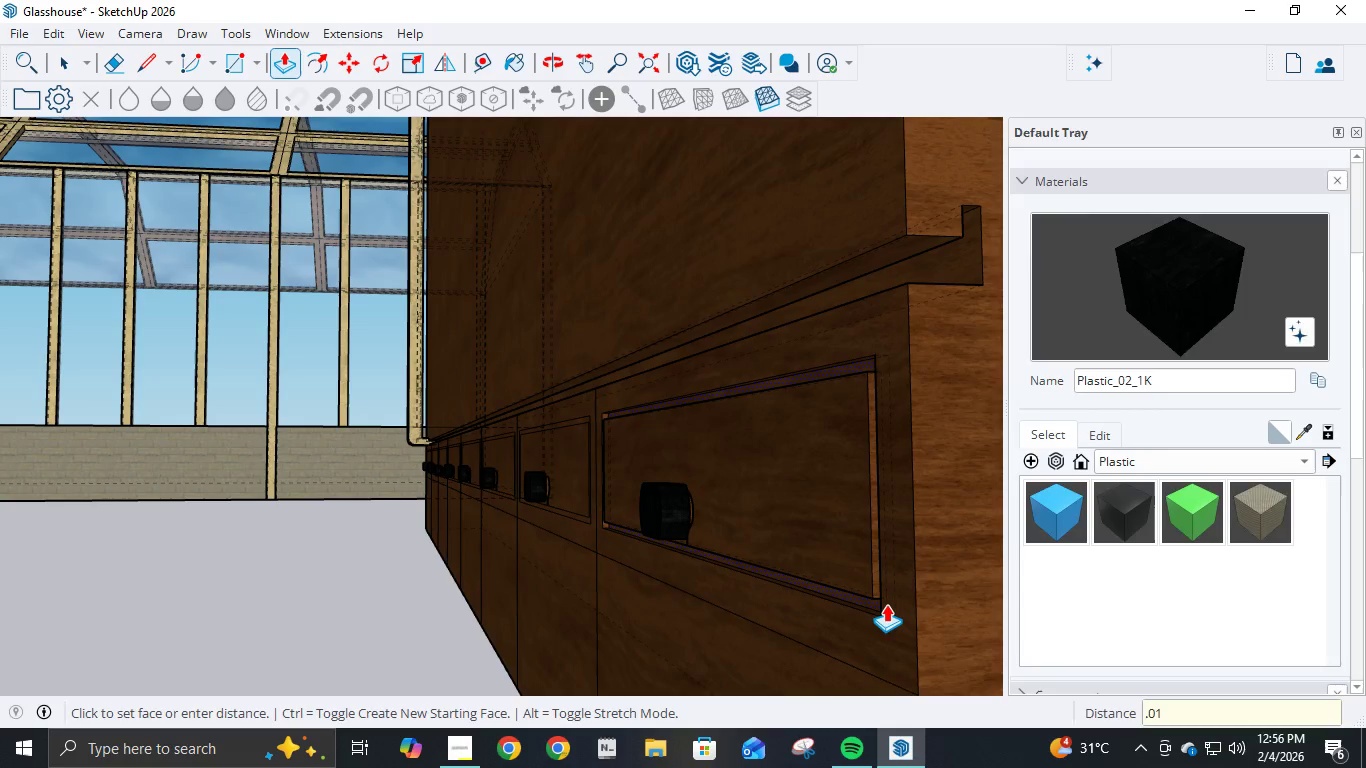 
key(NumpadEnter)
 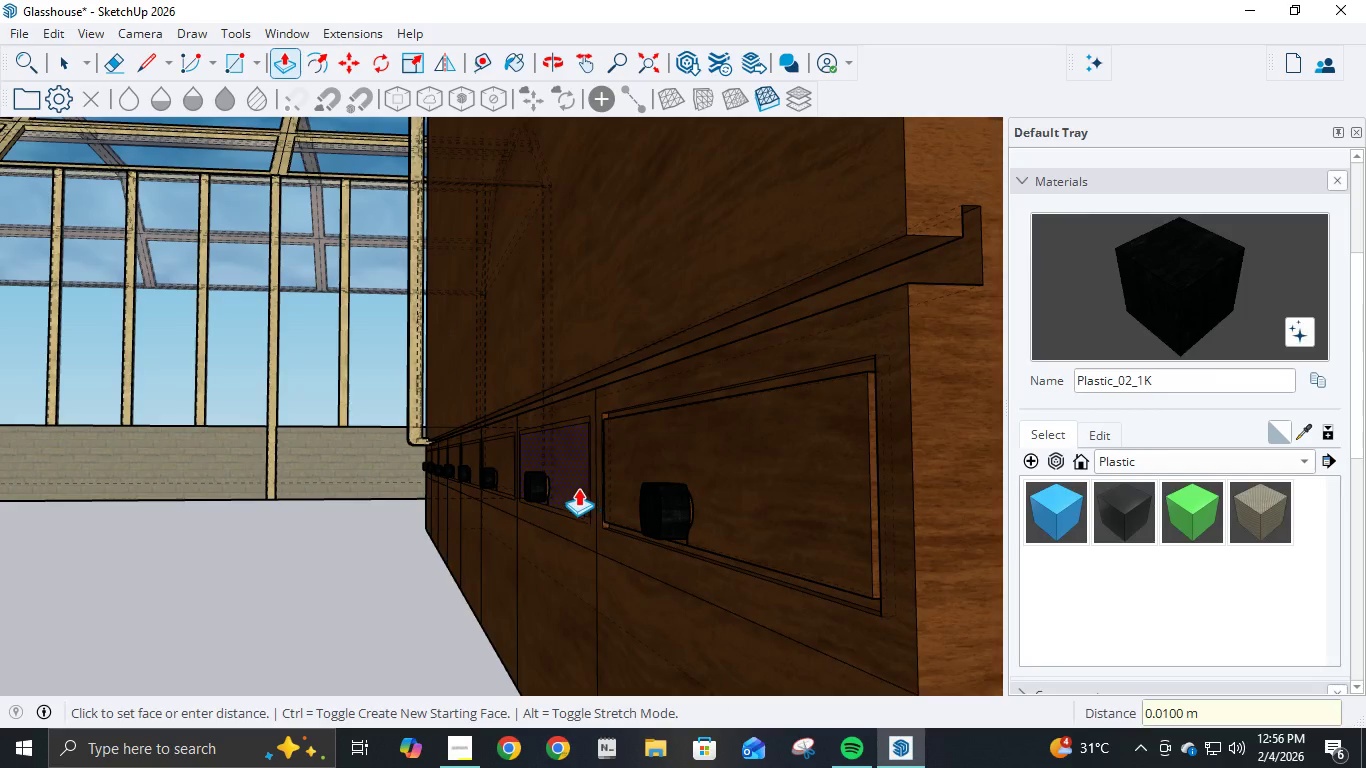 
scroll: coordinate [561, 476], scroll_direction: up, amount: 8.0
 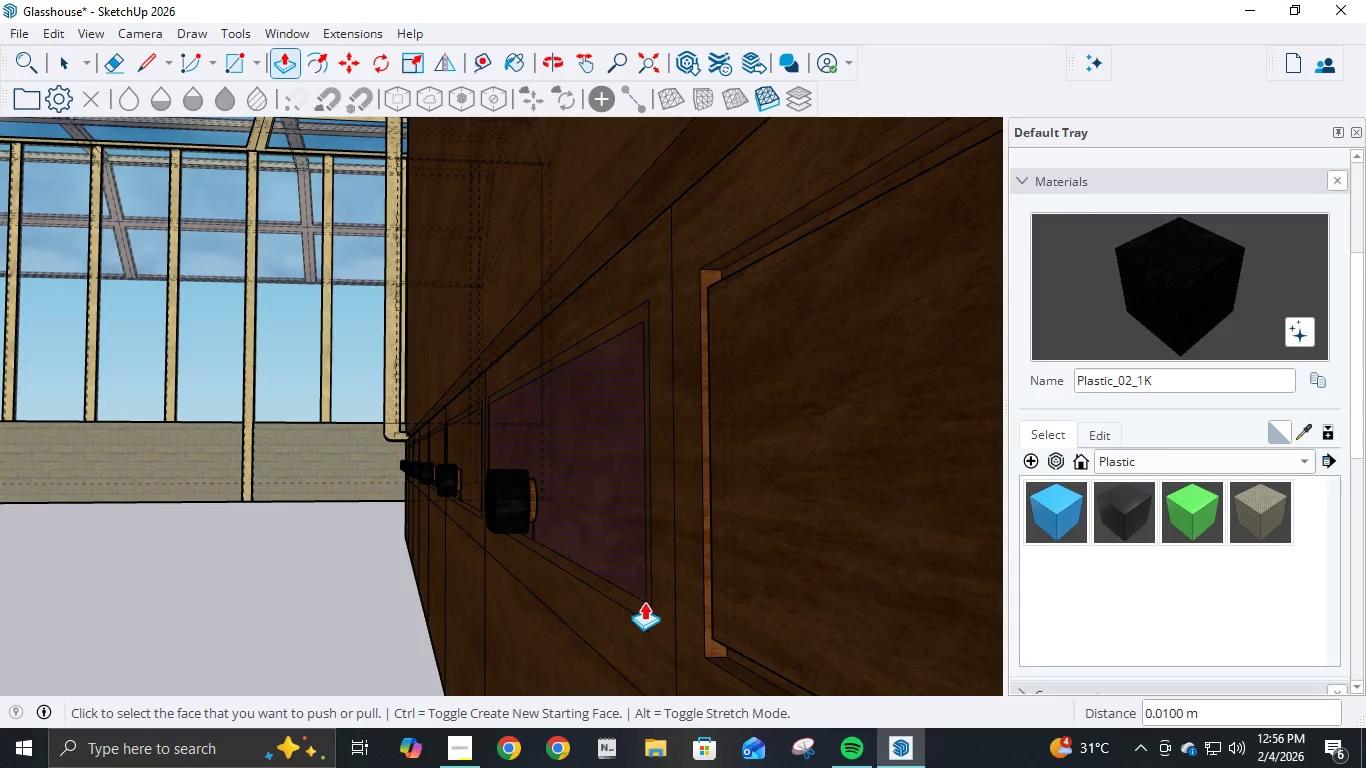 
left_click([643, 603])
 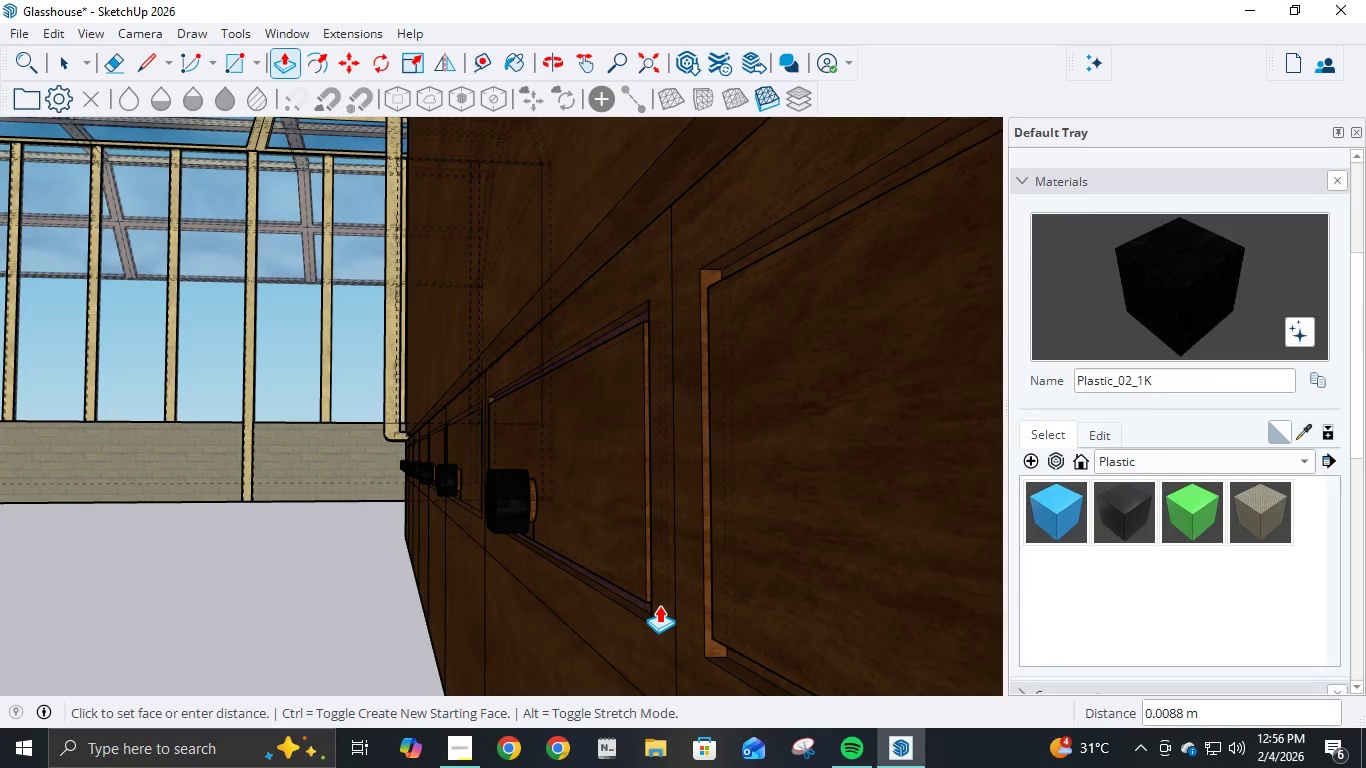 
key(NumpadDecimal)
 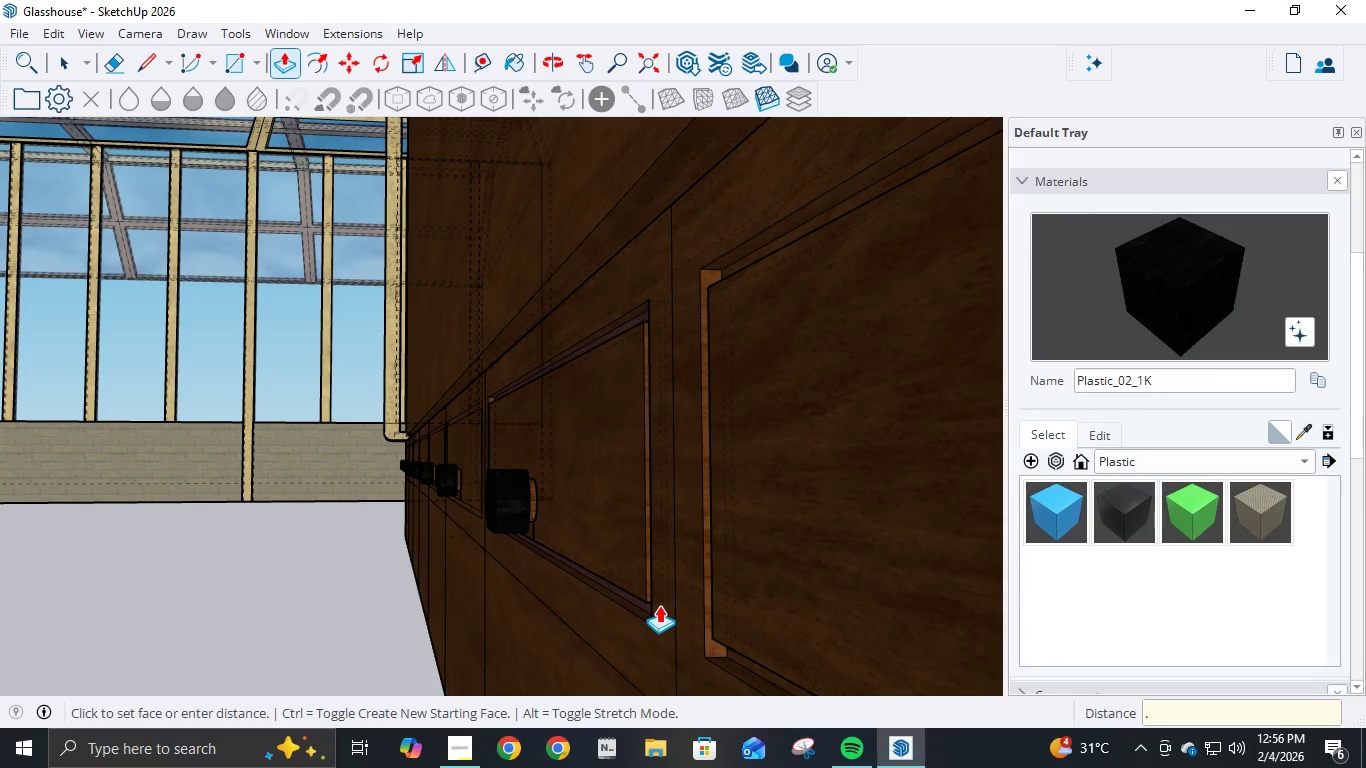 
key(Numpad0)
 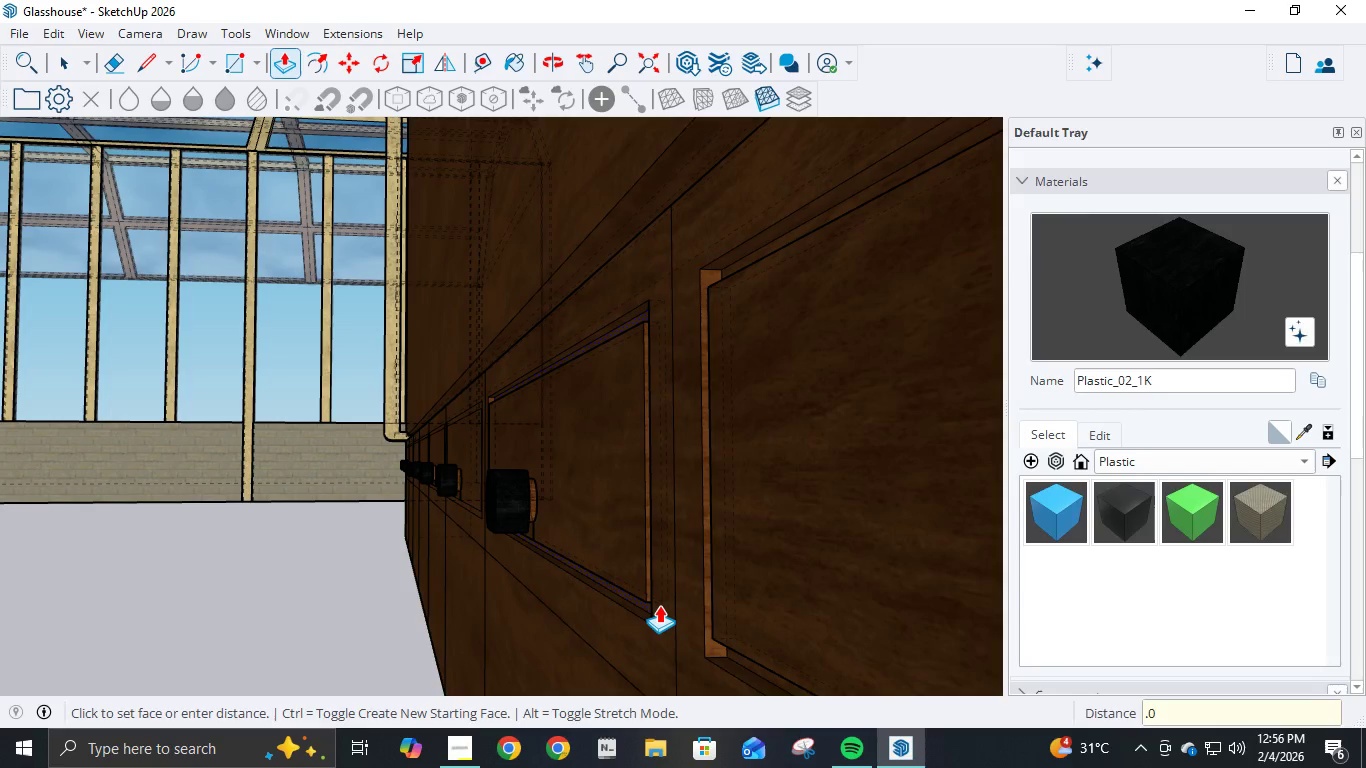 
key(Numpad1)
 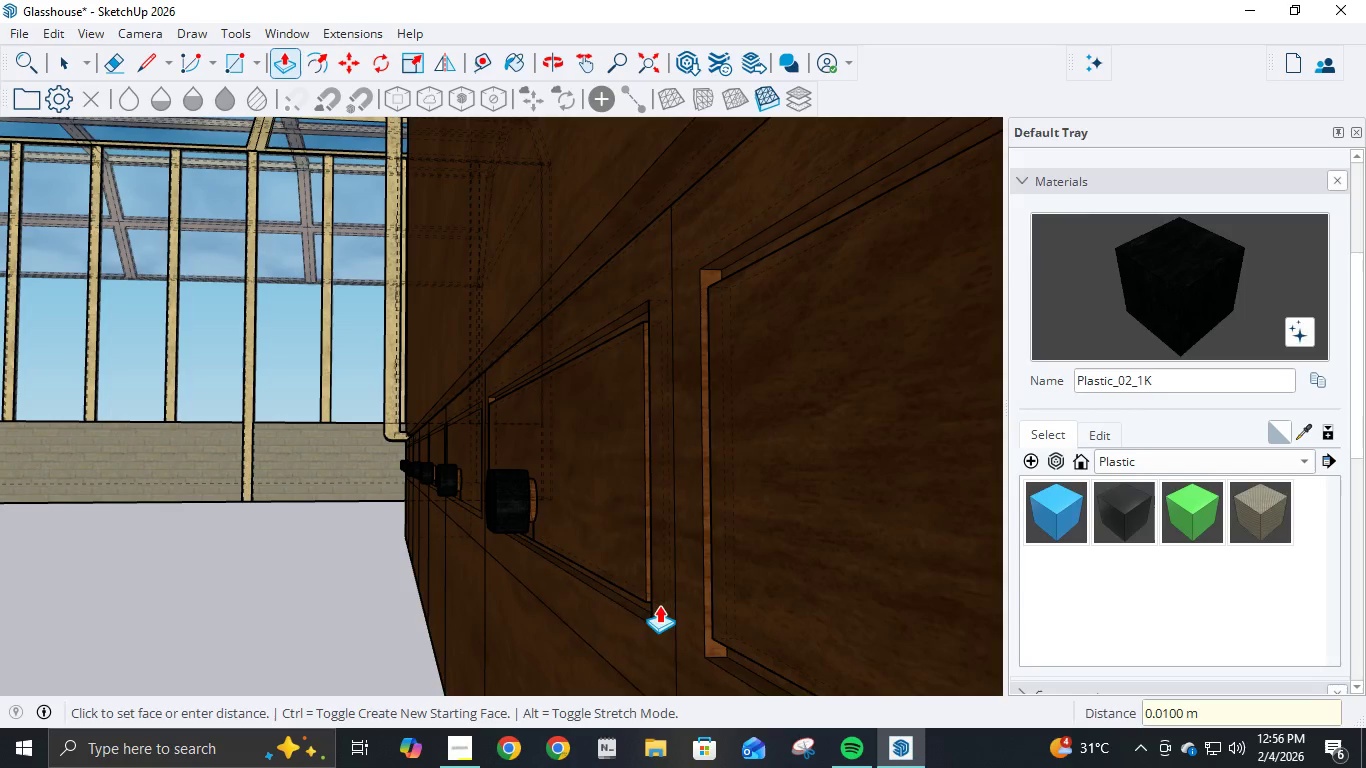 
key(NumpadEnter)
 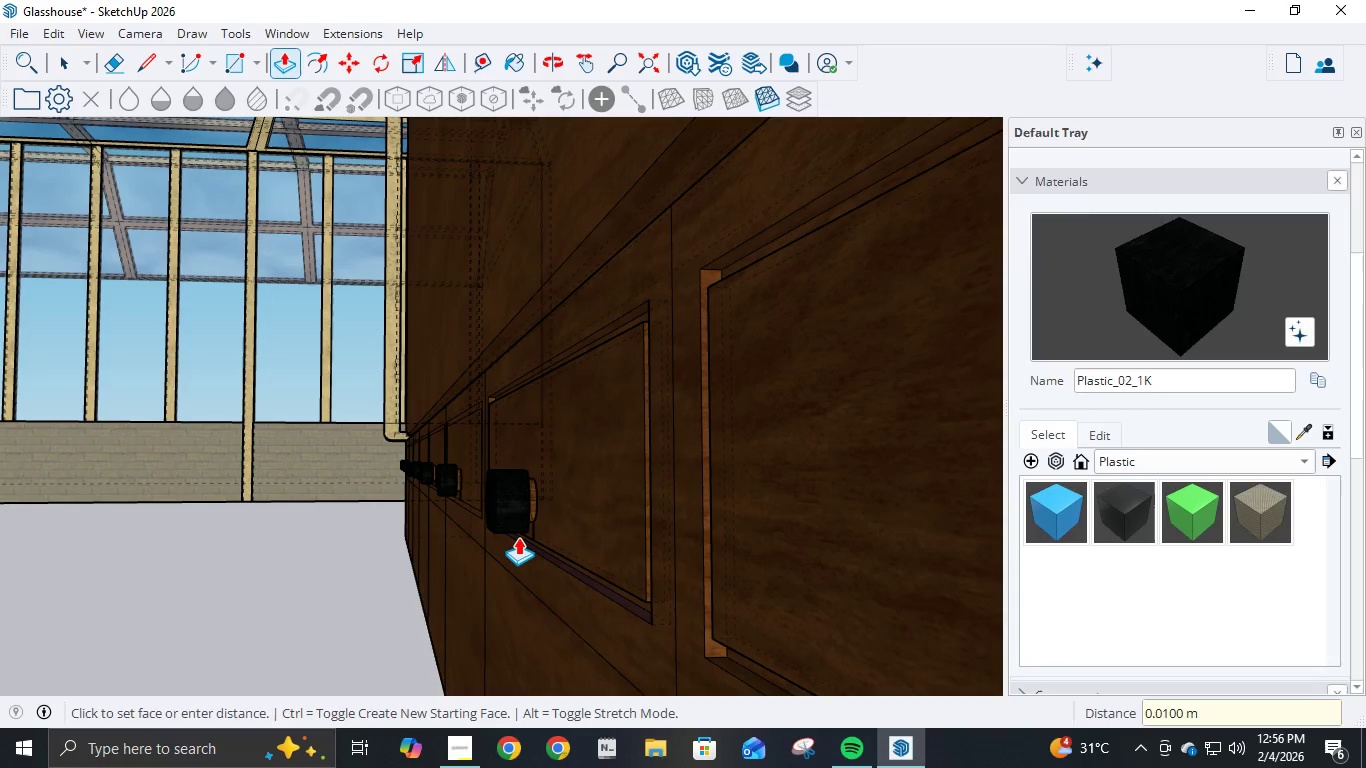 
key(K)
 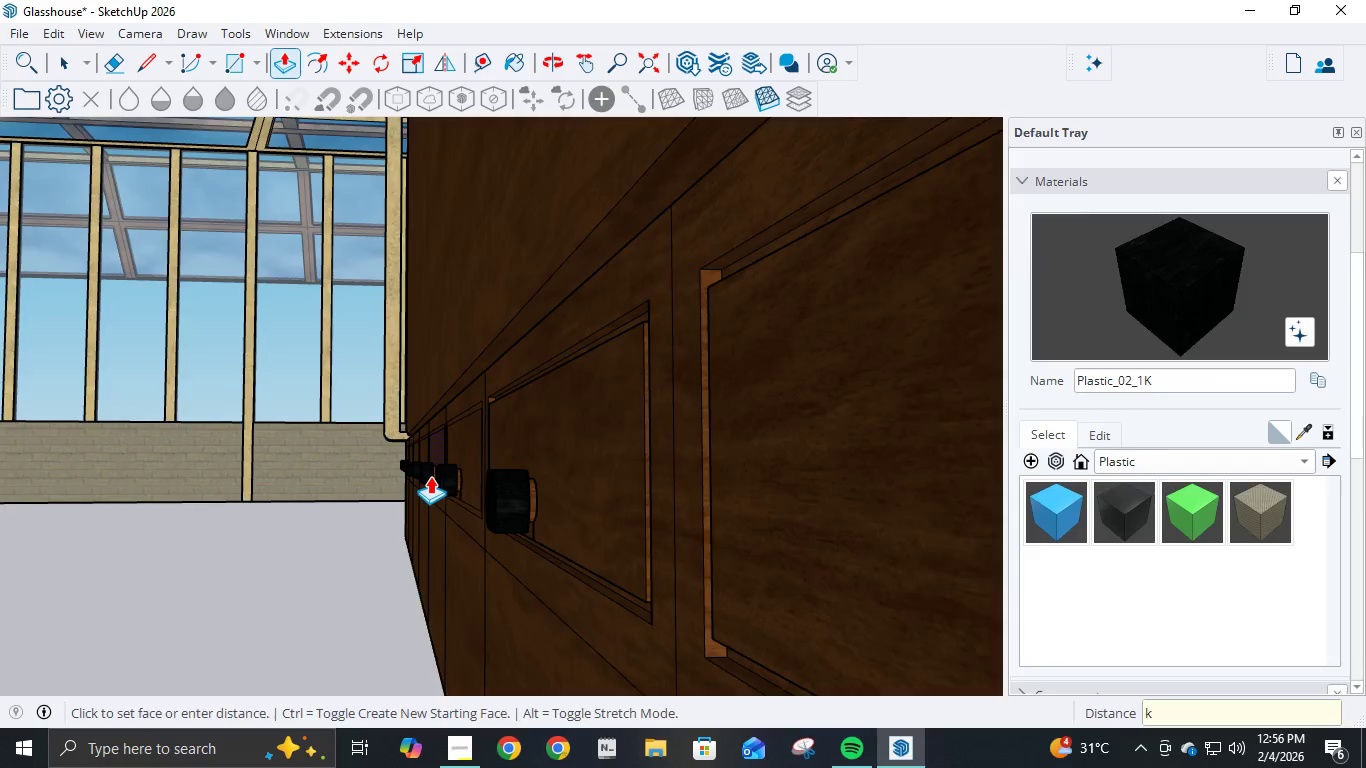 
scroll: coordinate [481, 478], scroll_direction: up, amount: 7.0
 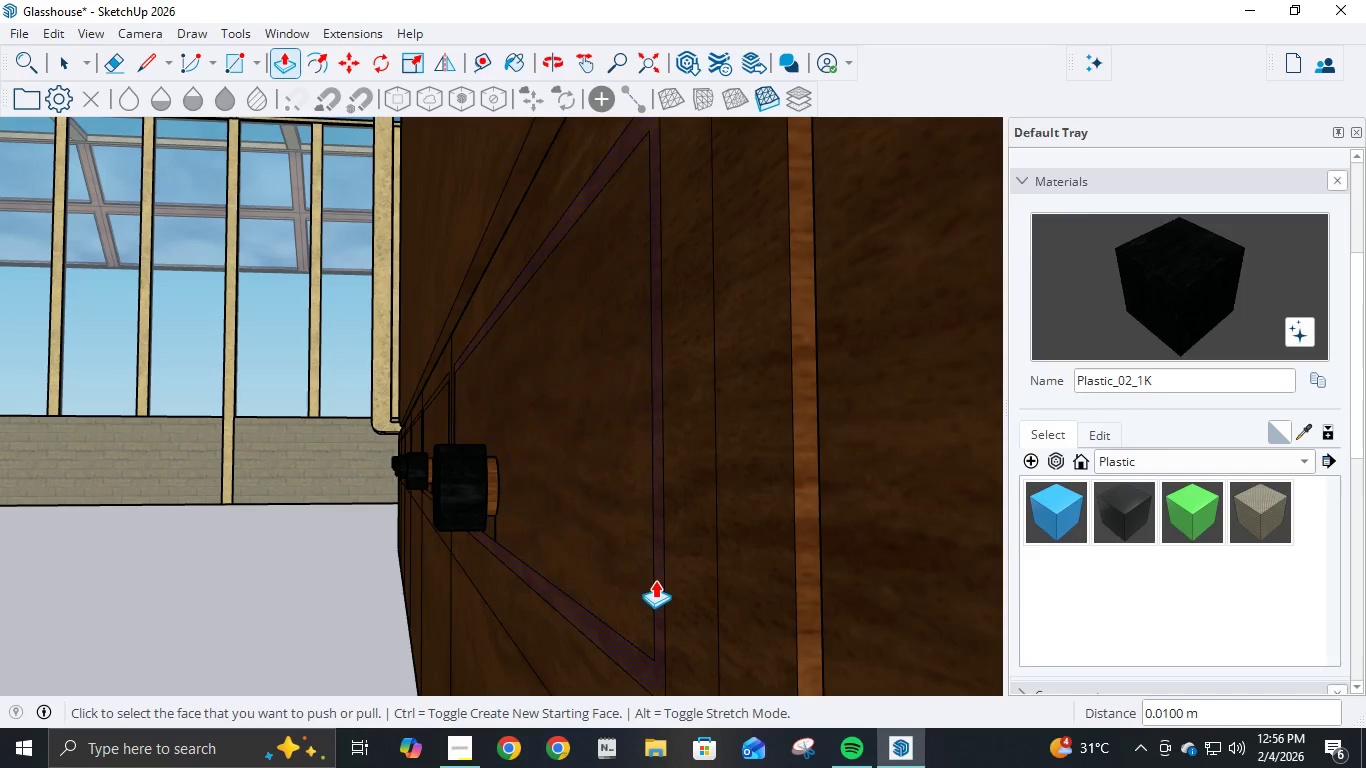 
left_click([655, 581])
 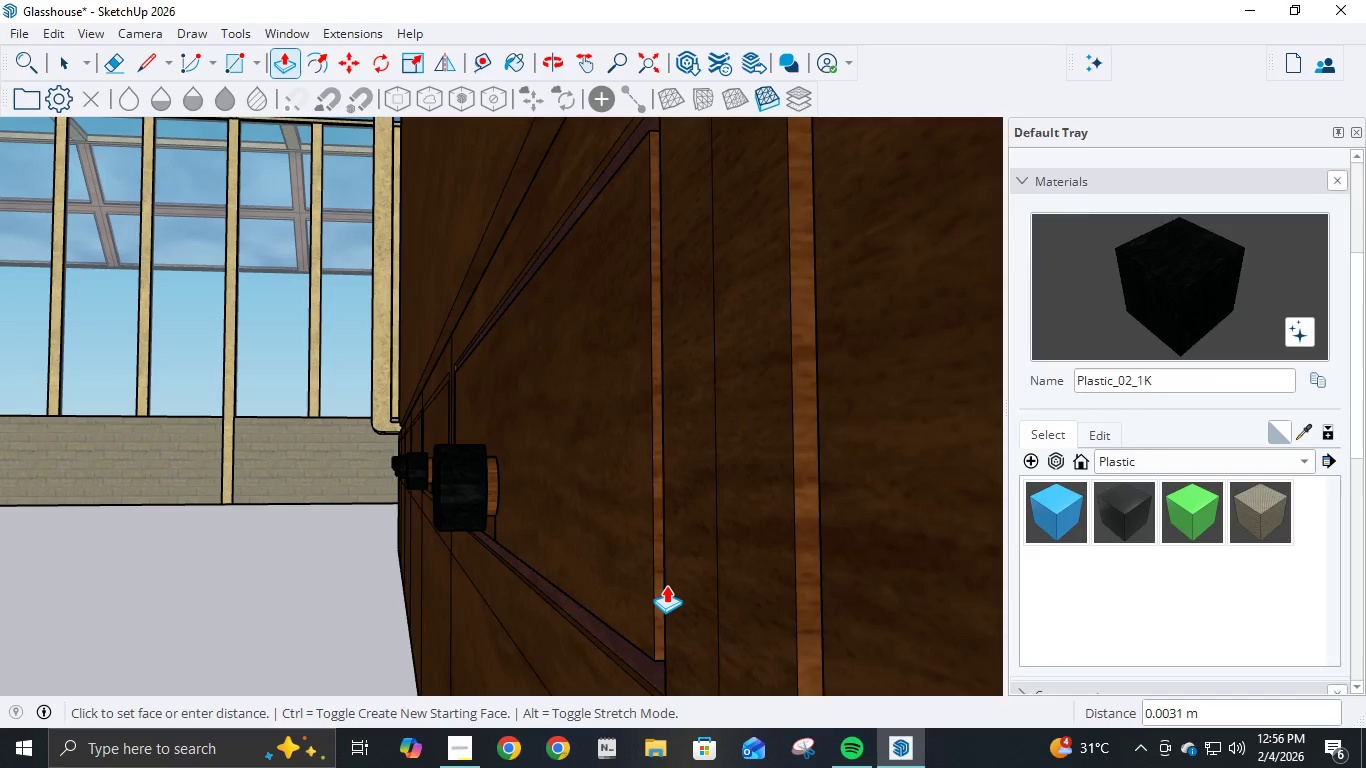 
key(NumpadDecimal)
 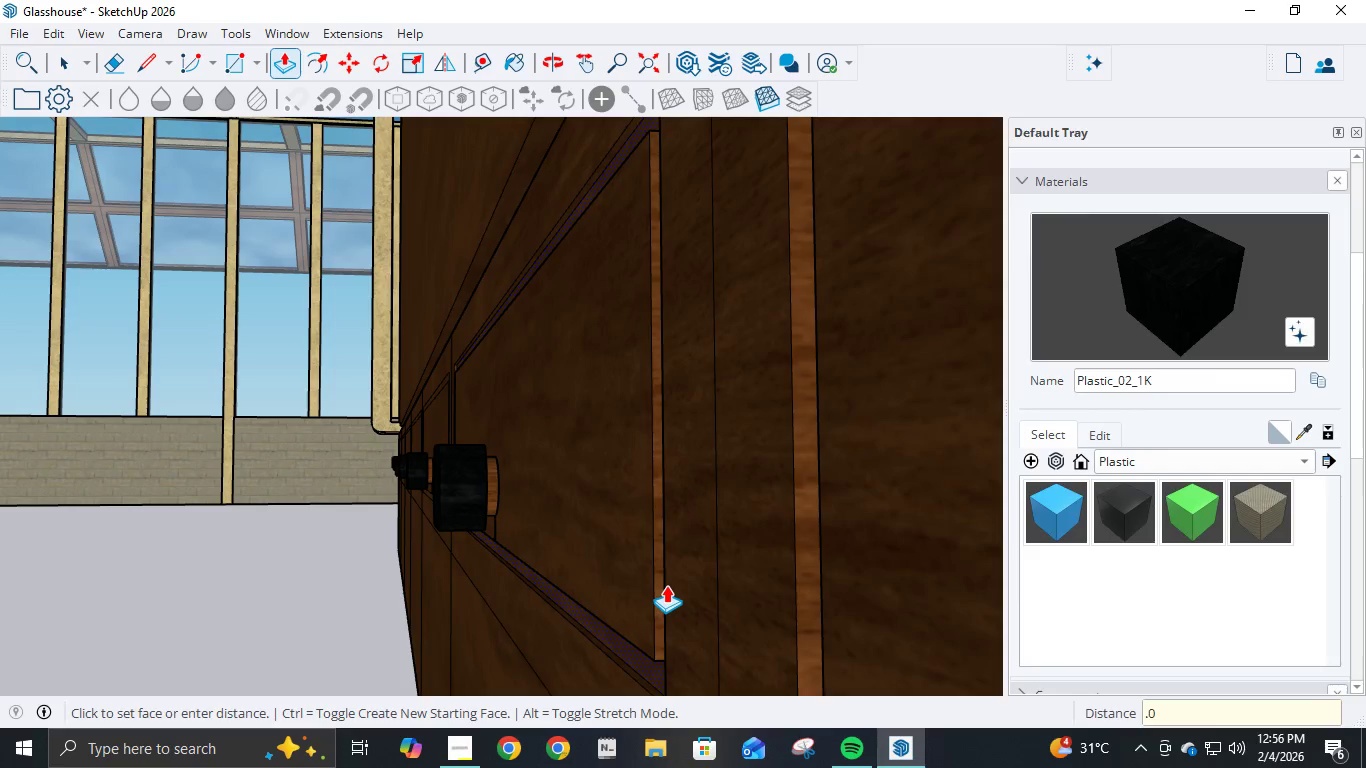 
key(Numpad0)
 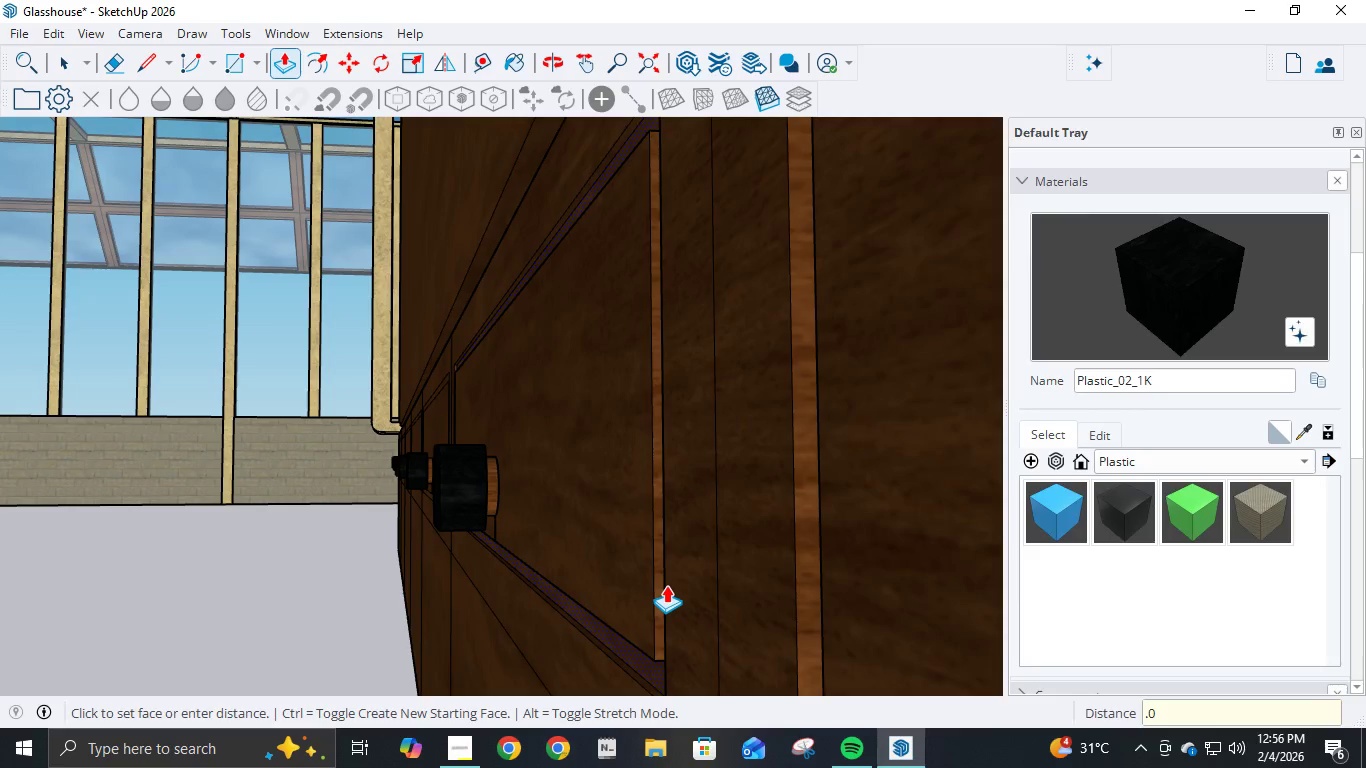 
key(Numpad1)
 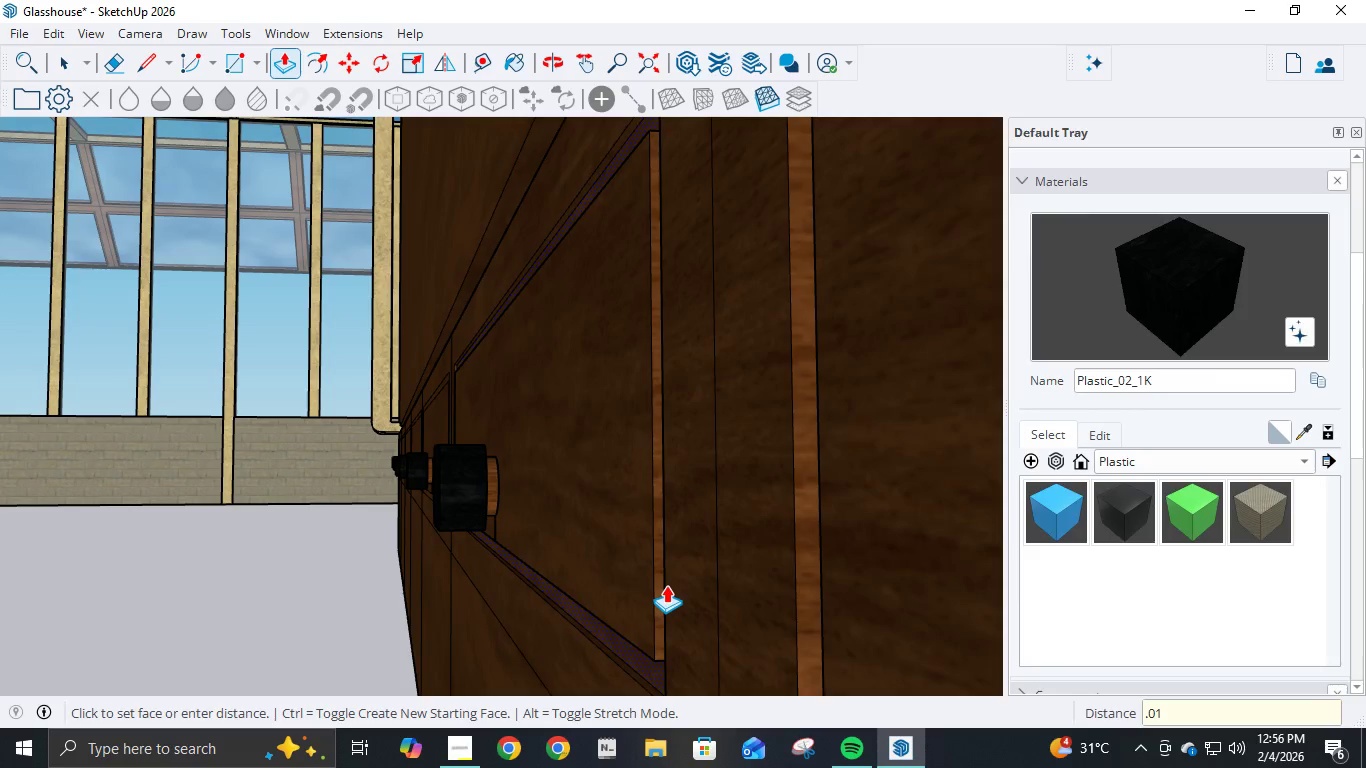 
key(NumpadEnter)
 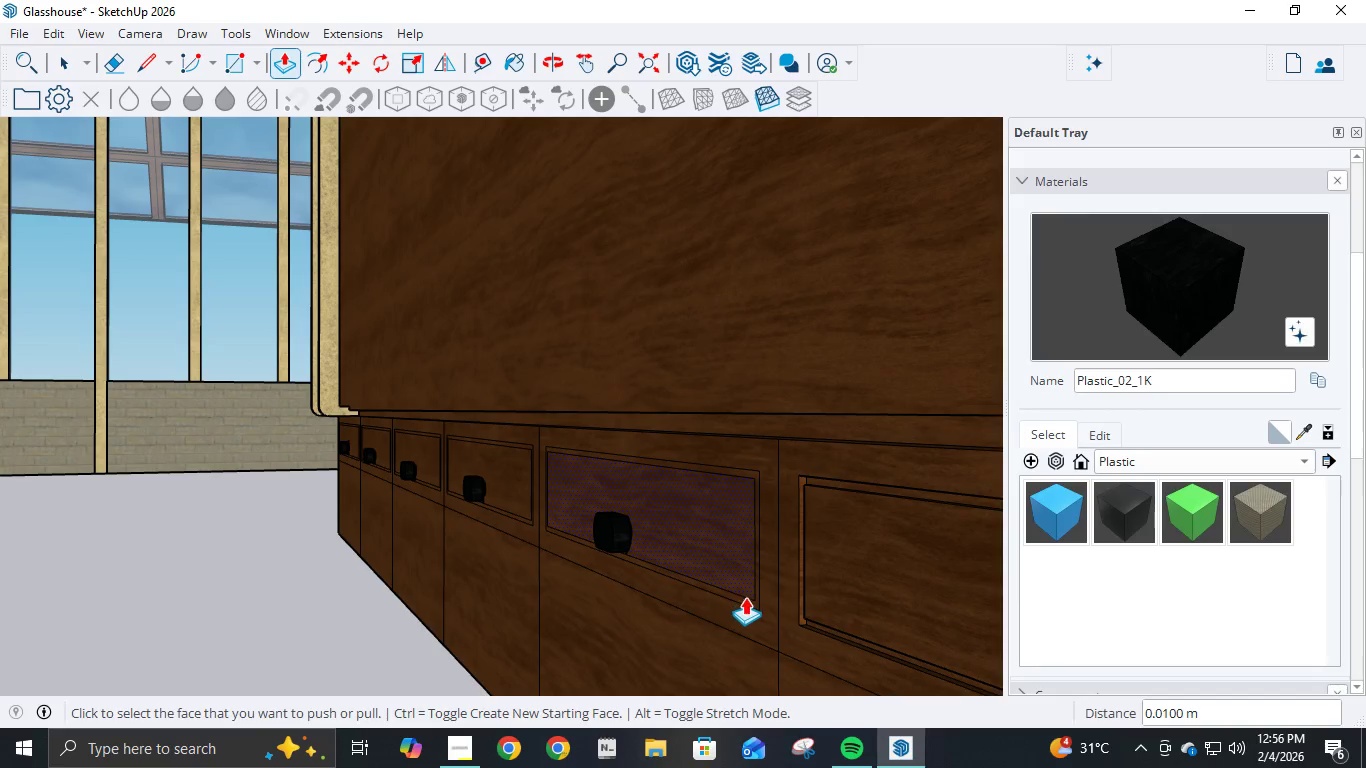 
left_click([752, 601])
 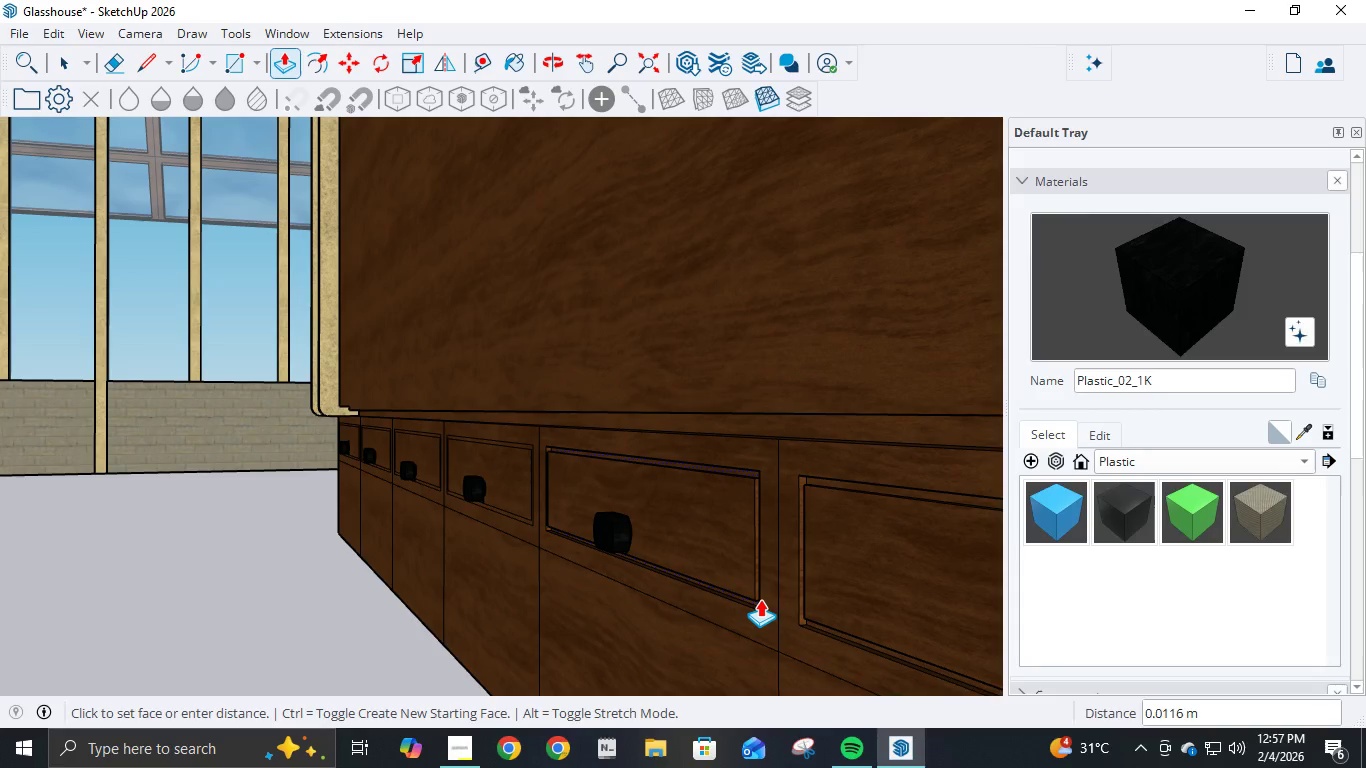 
key(NumpadDecimal)
 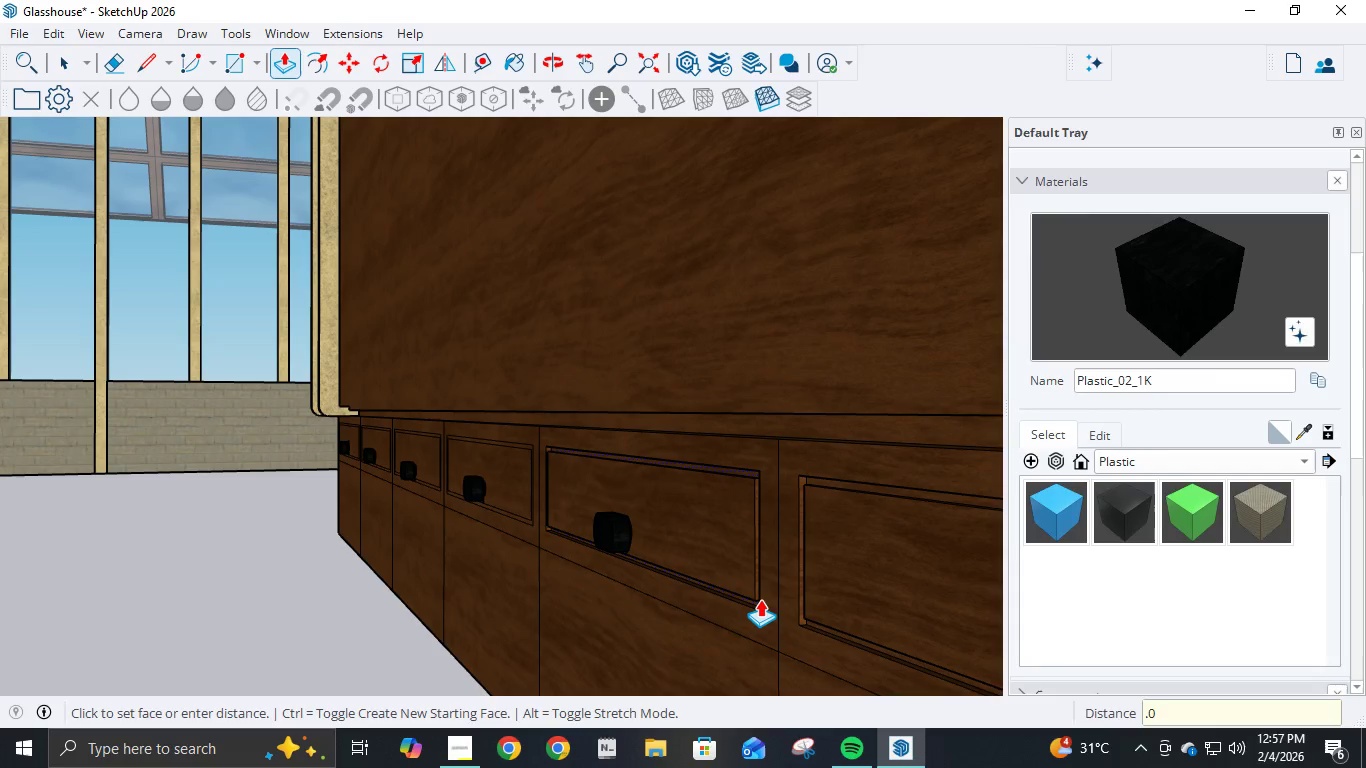 
key(Numpad0)
 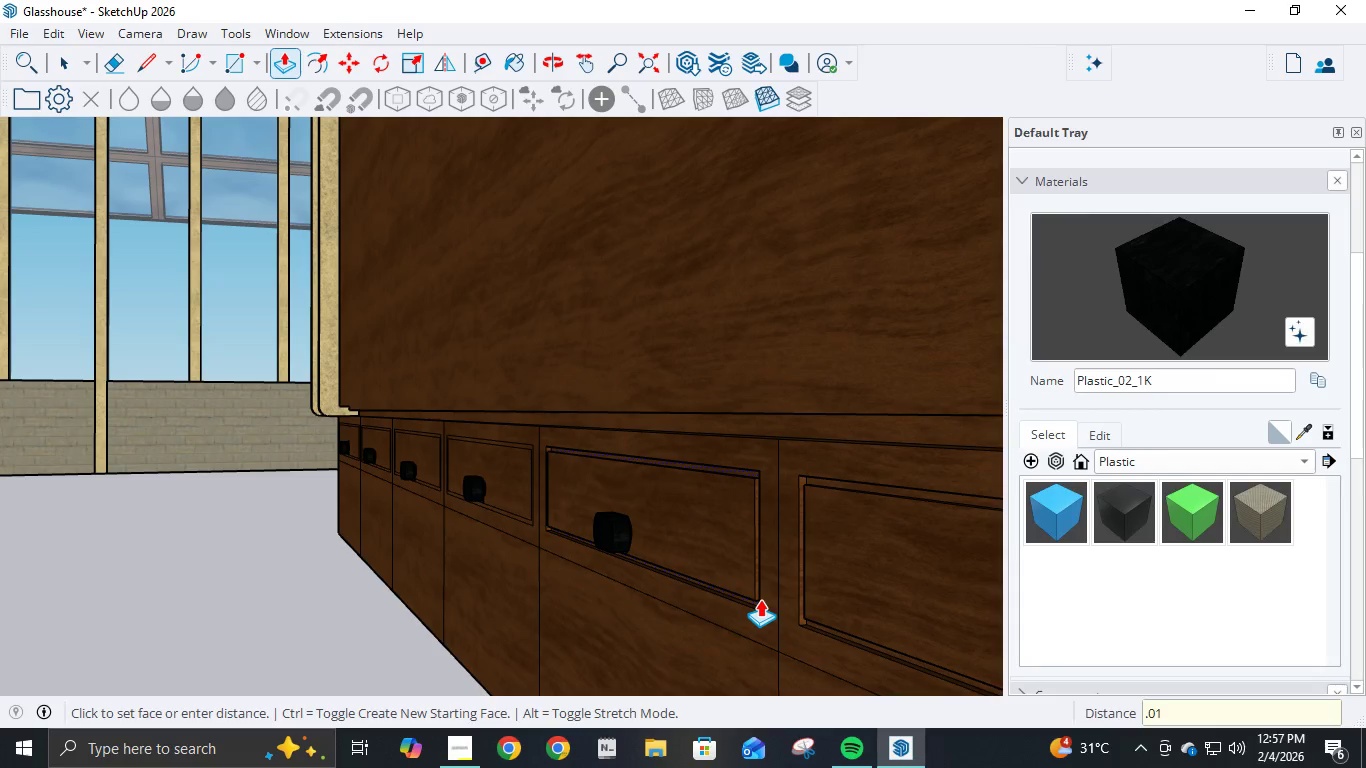 
key(Numpad1)
 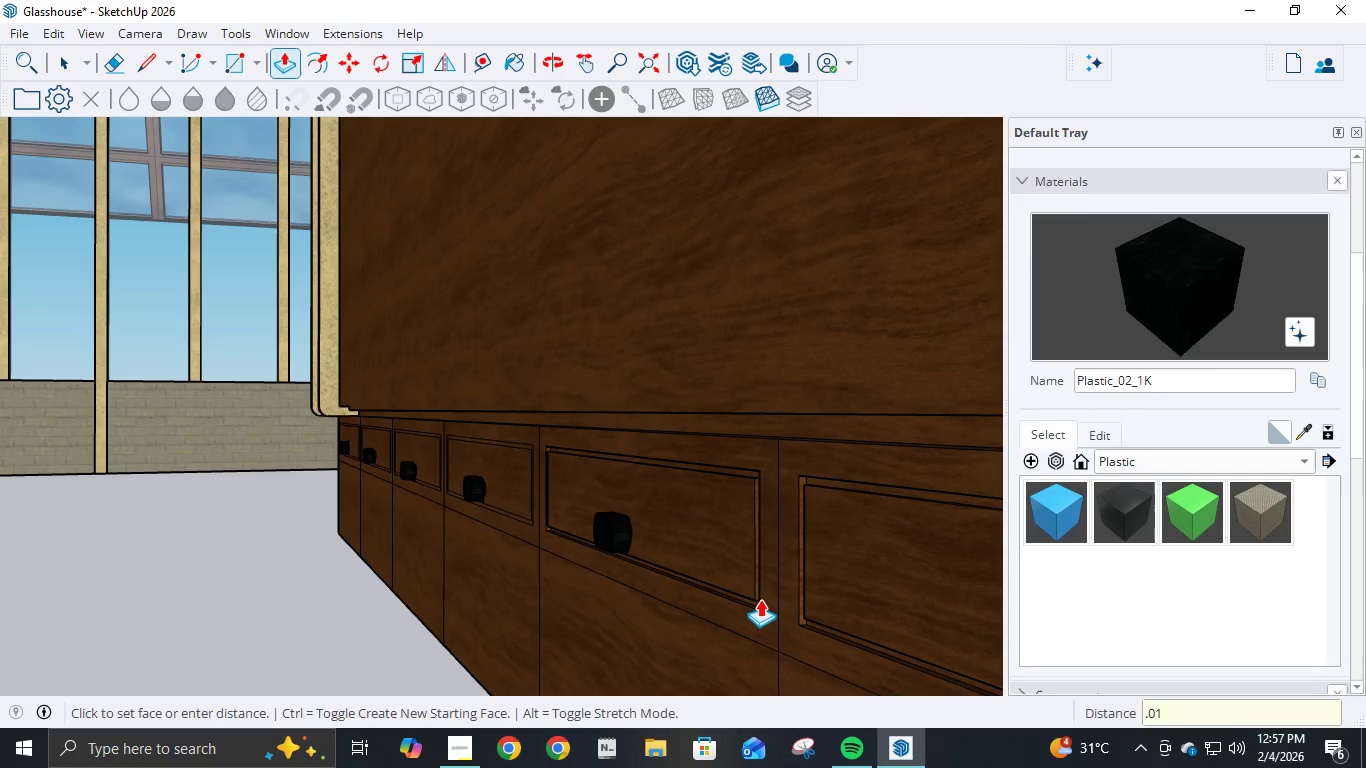 
key(NumpadEnter)
 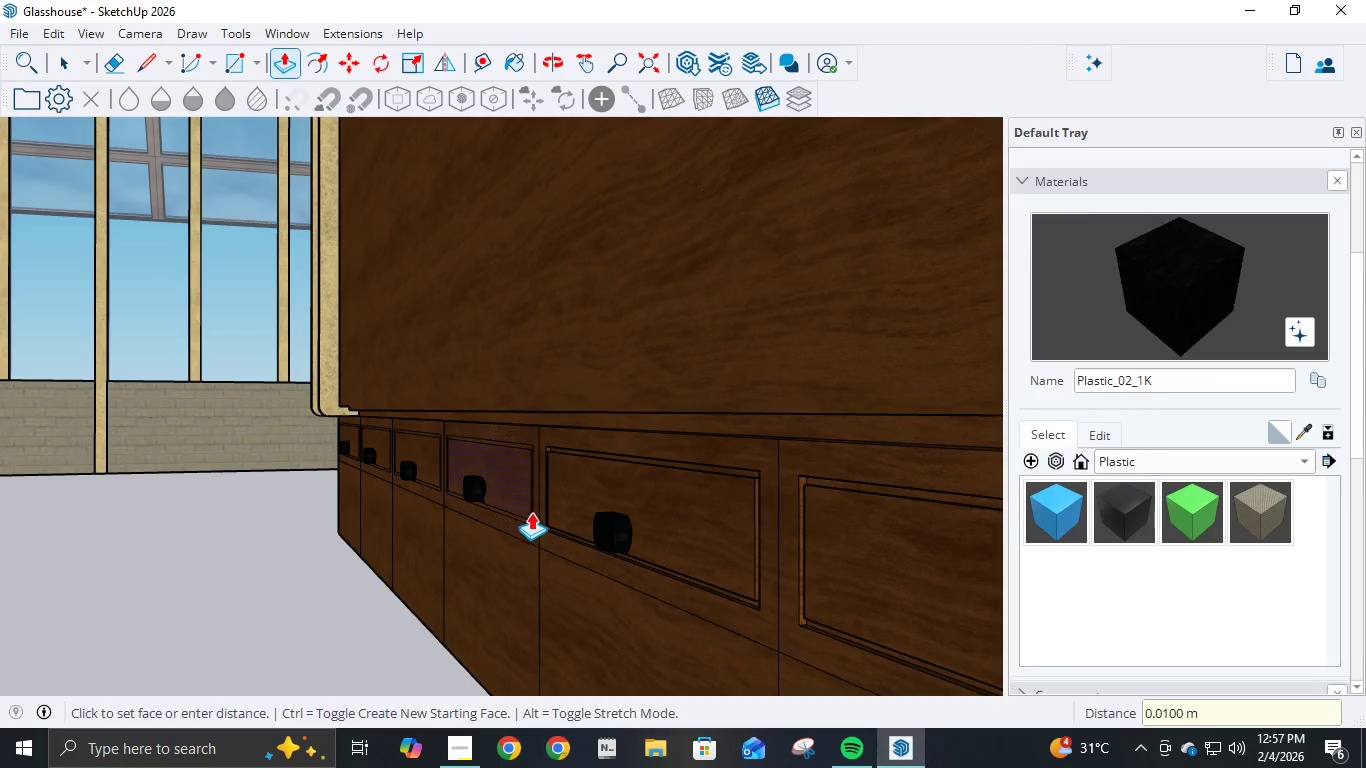 
scroll: coordinate [507, 523], scroll_direction: up, amount: 13.0
 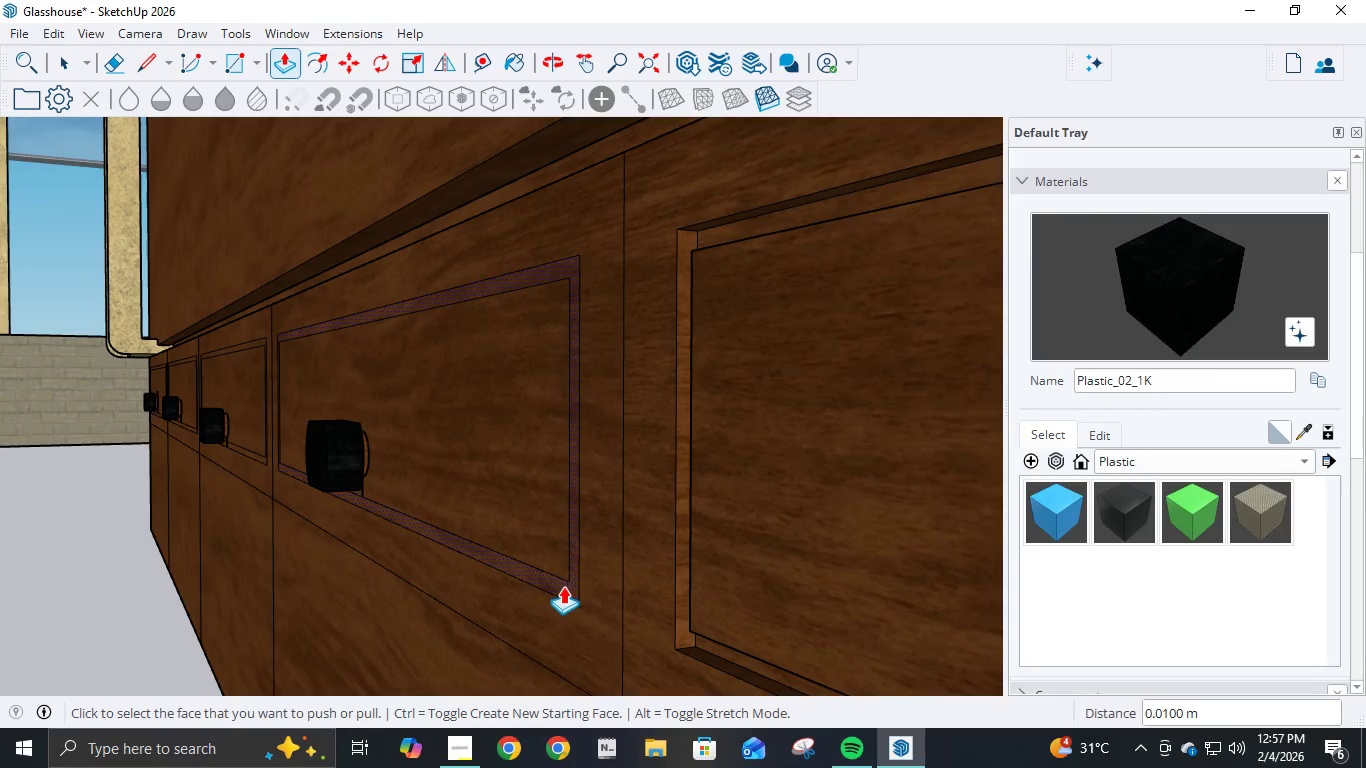 
left_click([563, 591])
 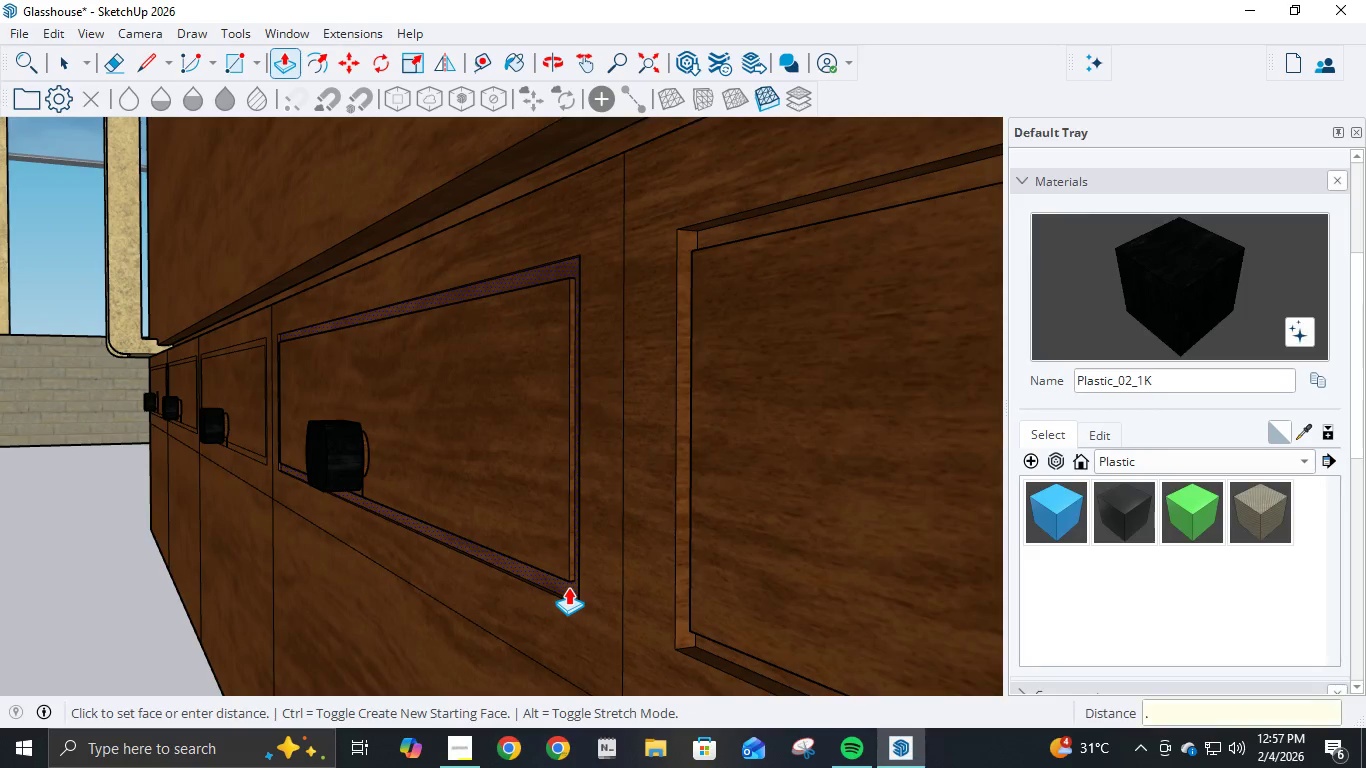 
key(NumpadDecimal)
 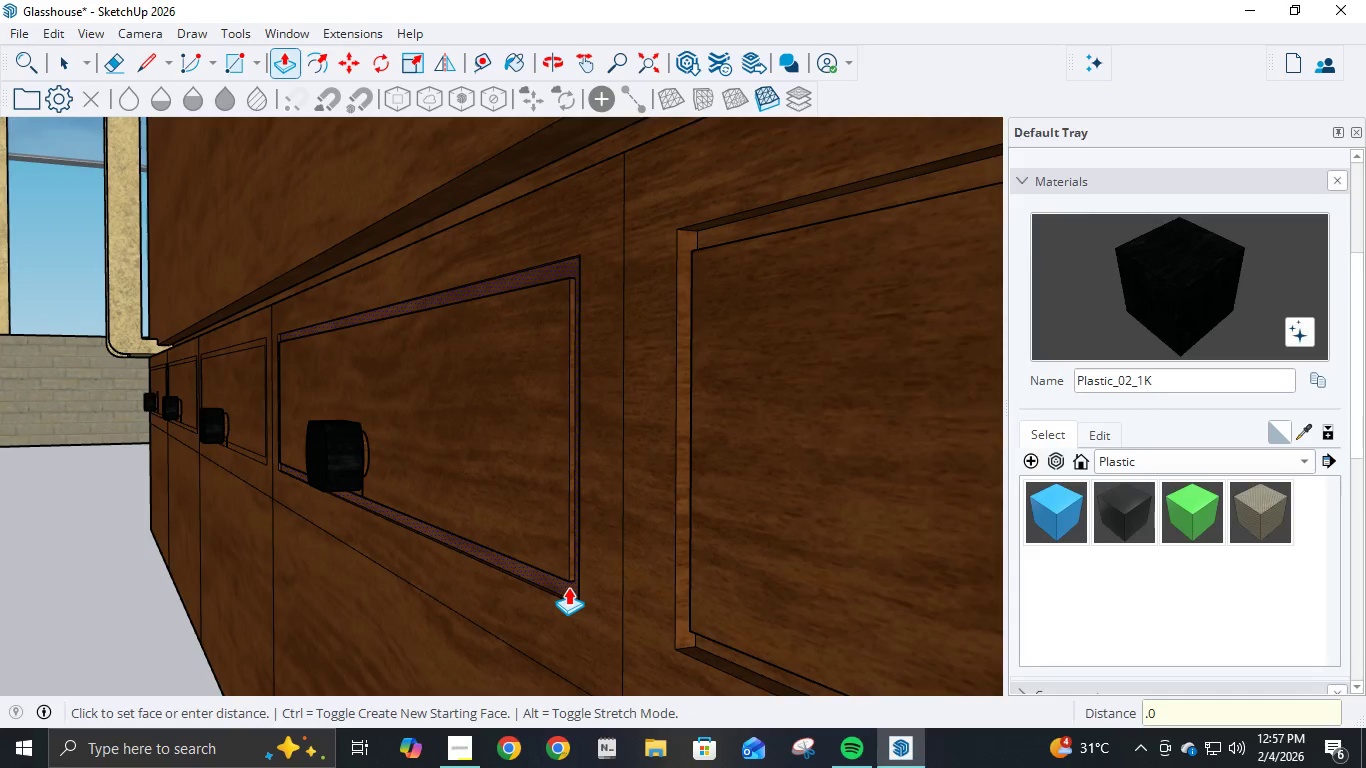 
key(Numpad0)
 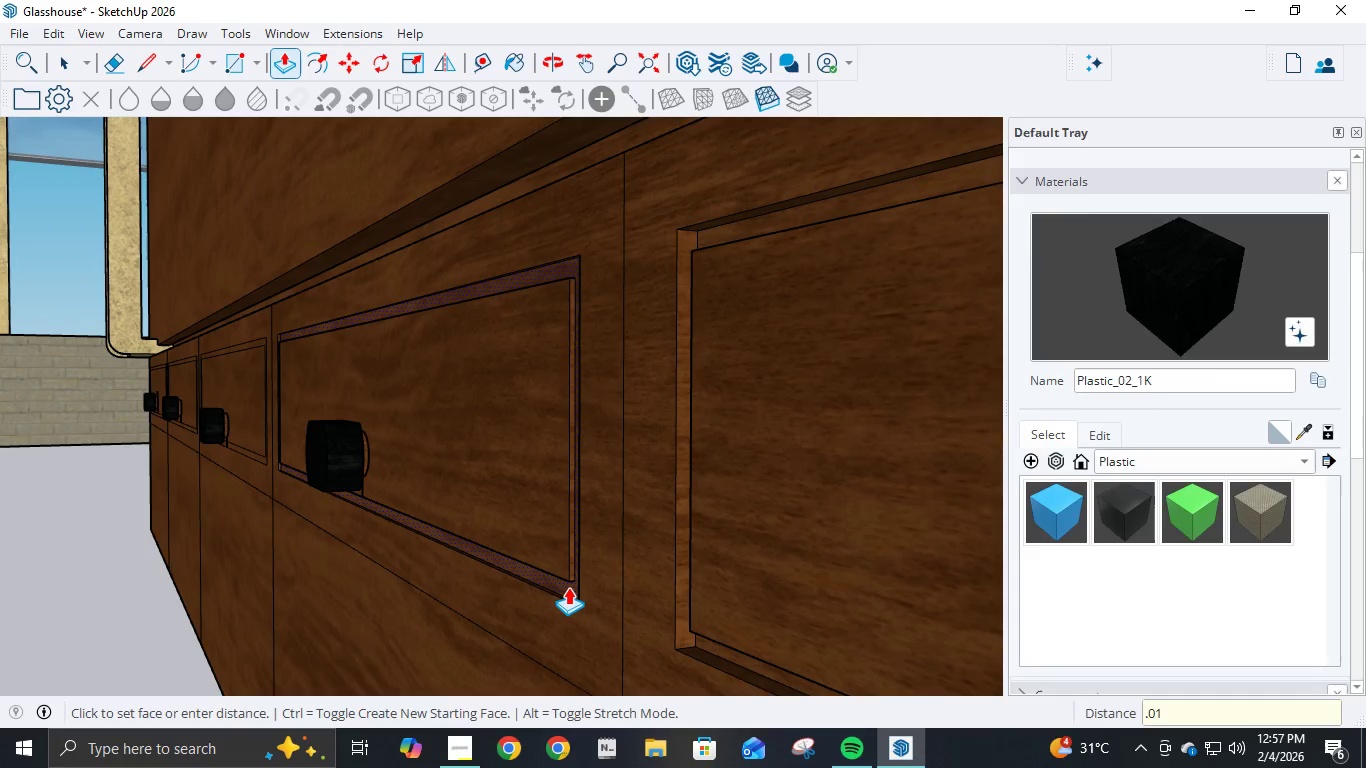 
key(Numpad1)
 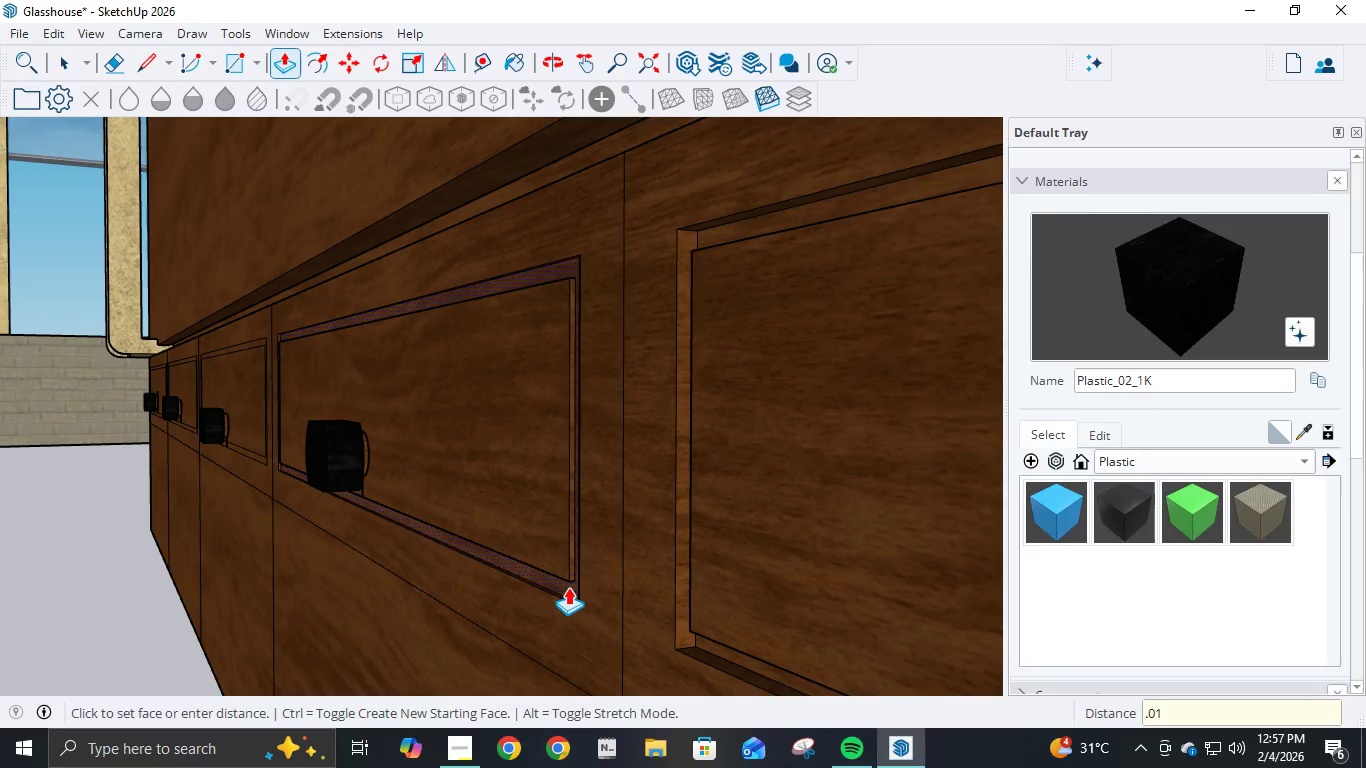 
key(NumpadEnter)
 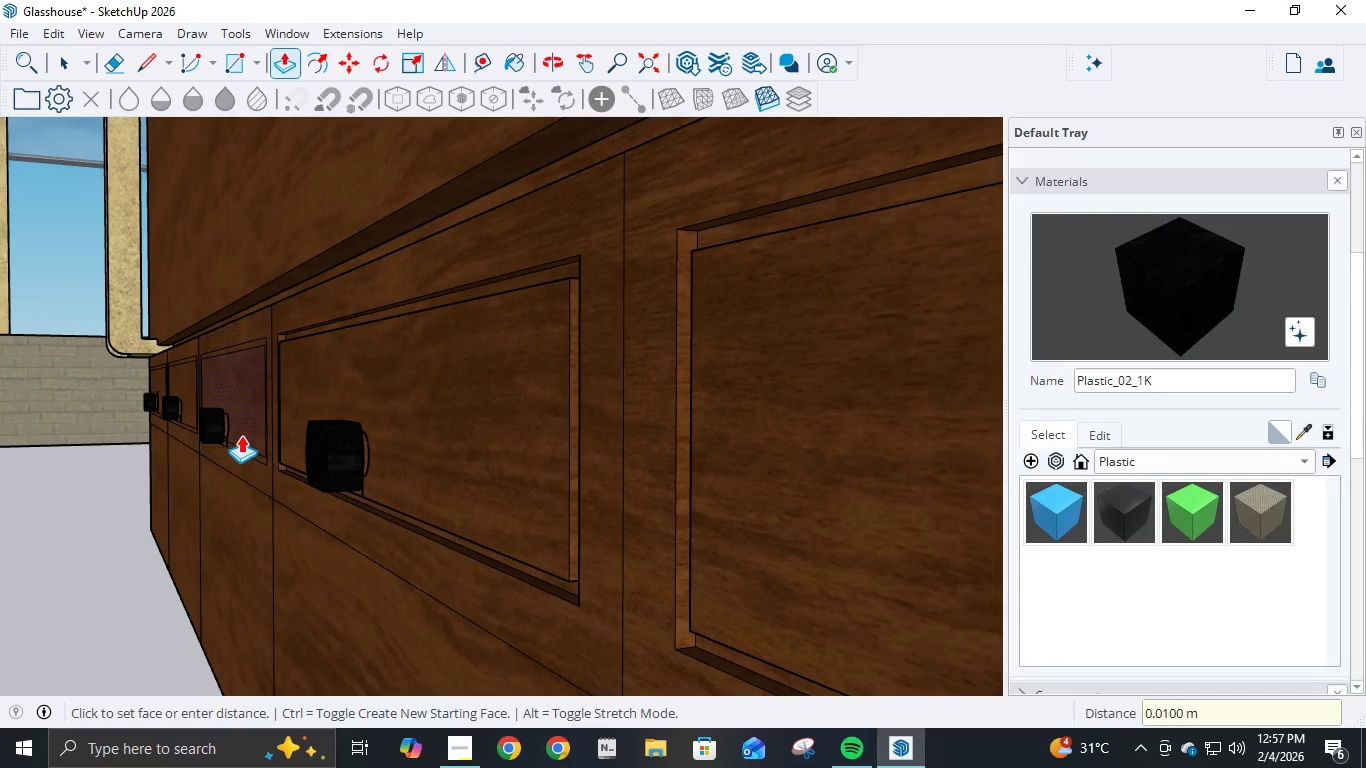 
scroll: coordinate [237, 420], scroll_direction: up, amount: 6.0
 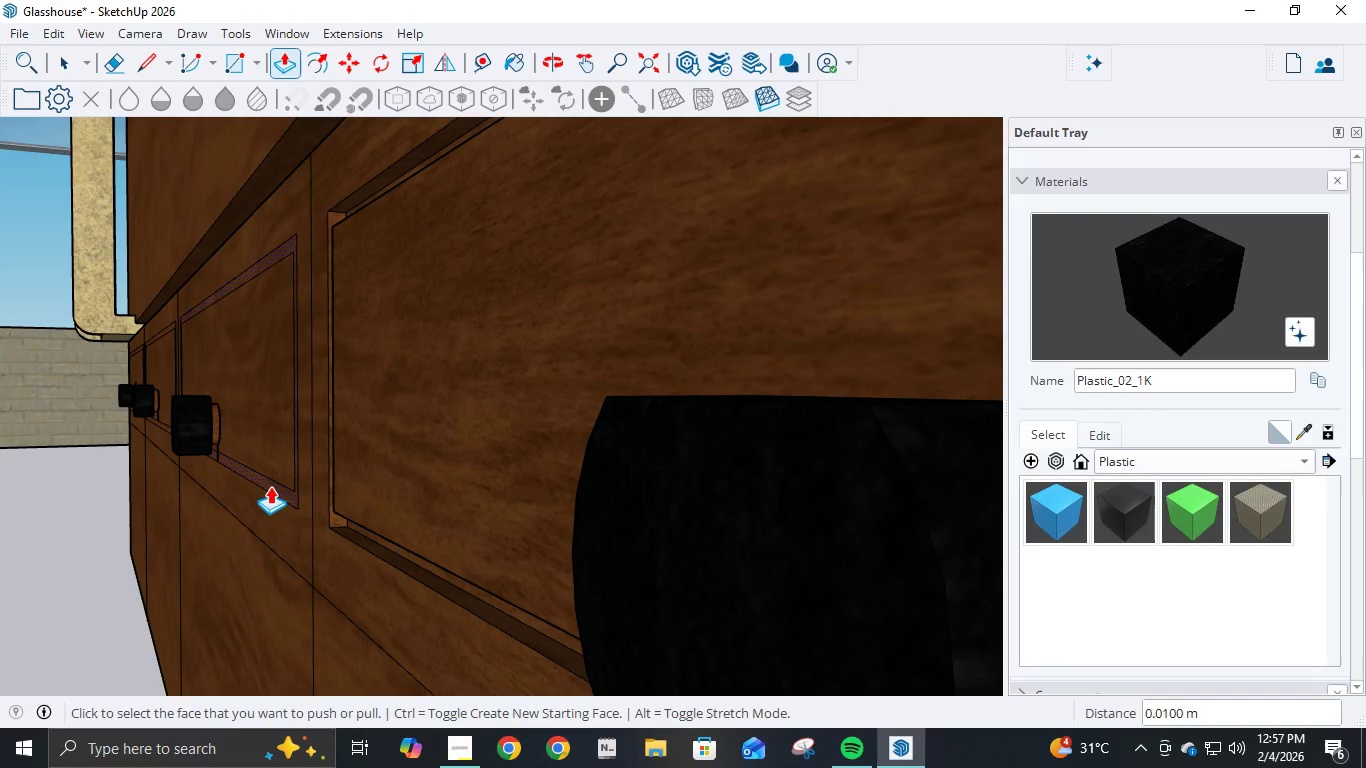 
left_click([270, 486])
 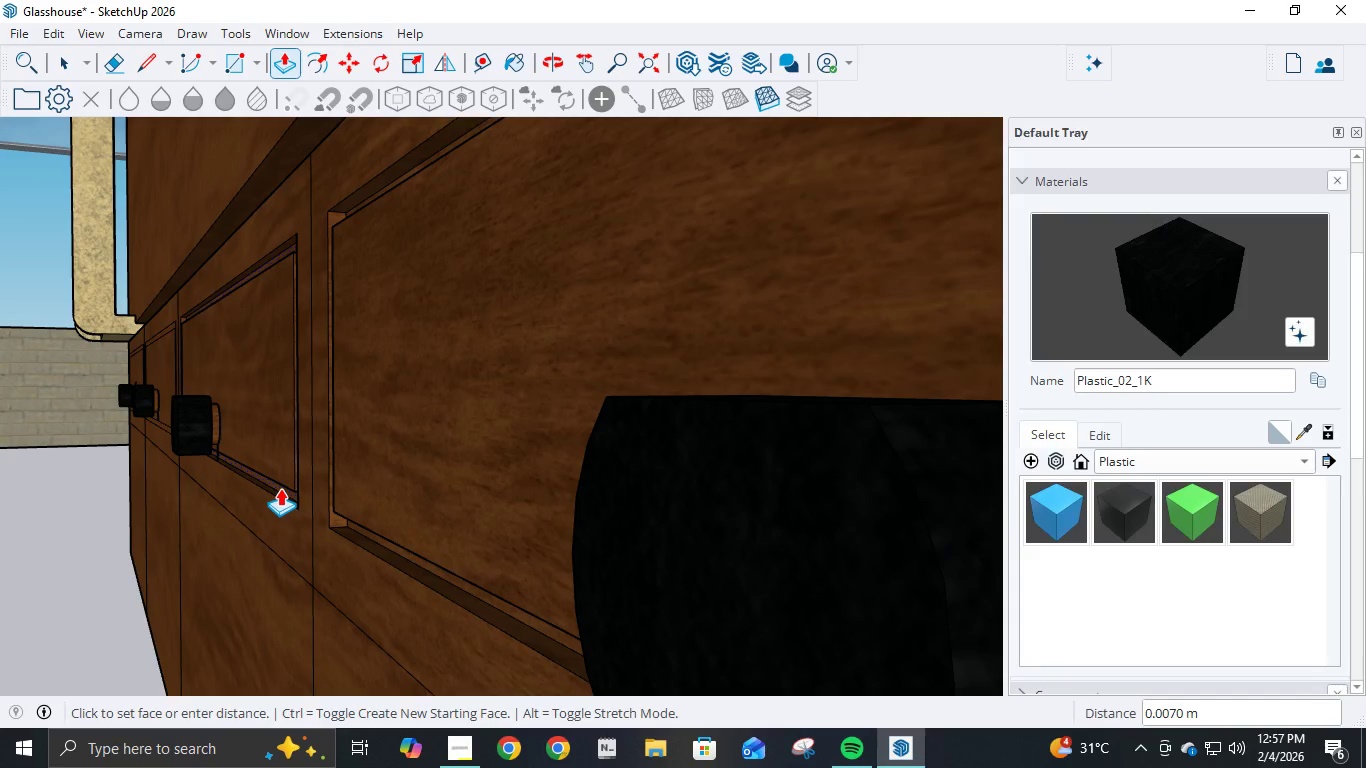 
key(NumpadDecimal)
 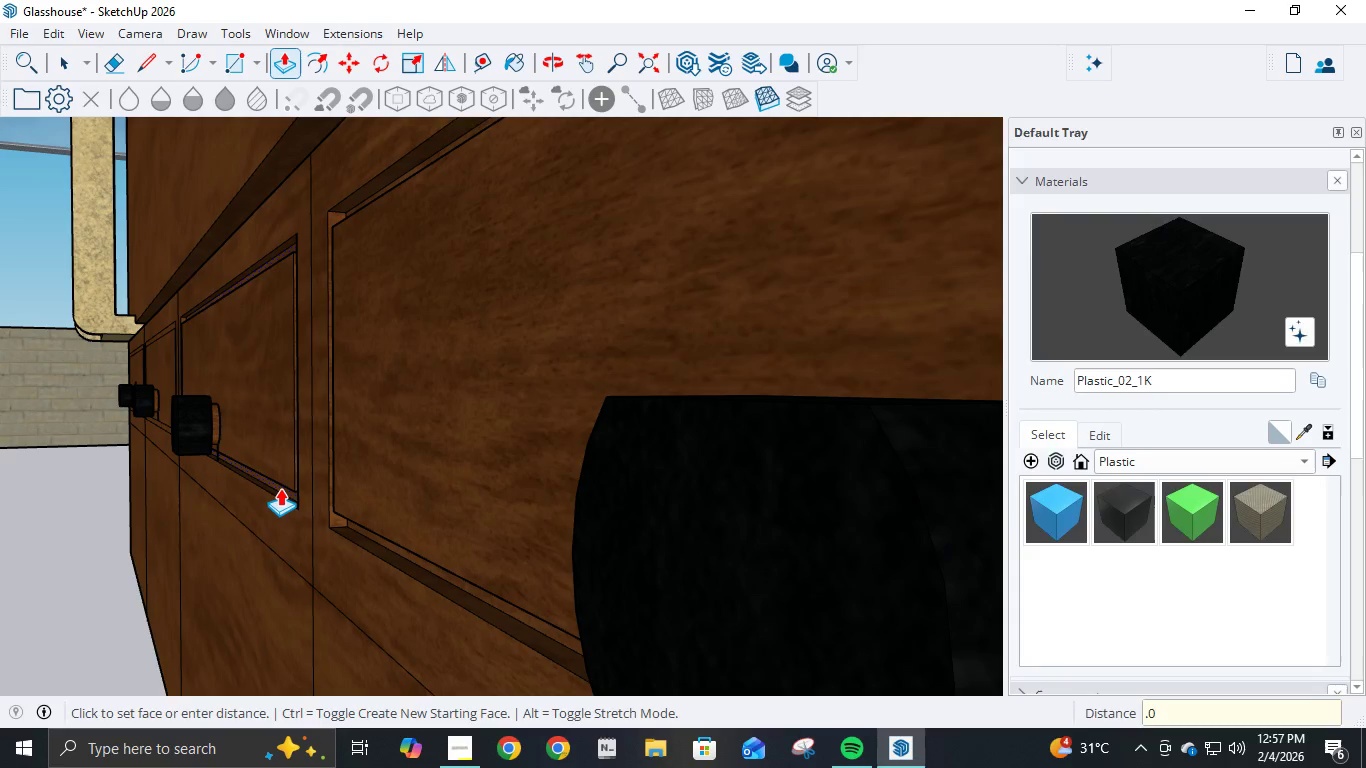 
key(Numpad0)
 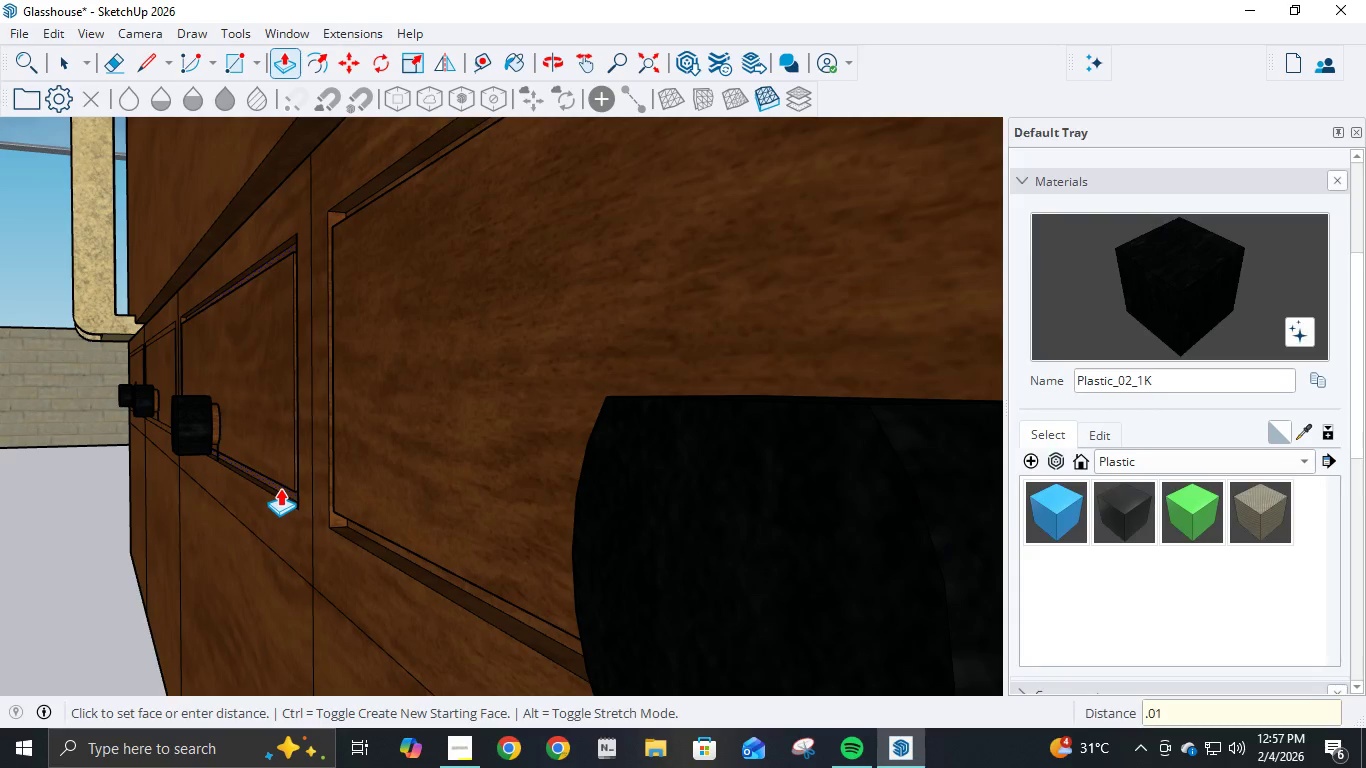 
key(Numpad1)
 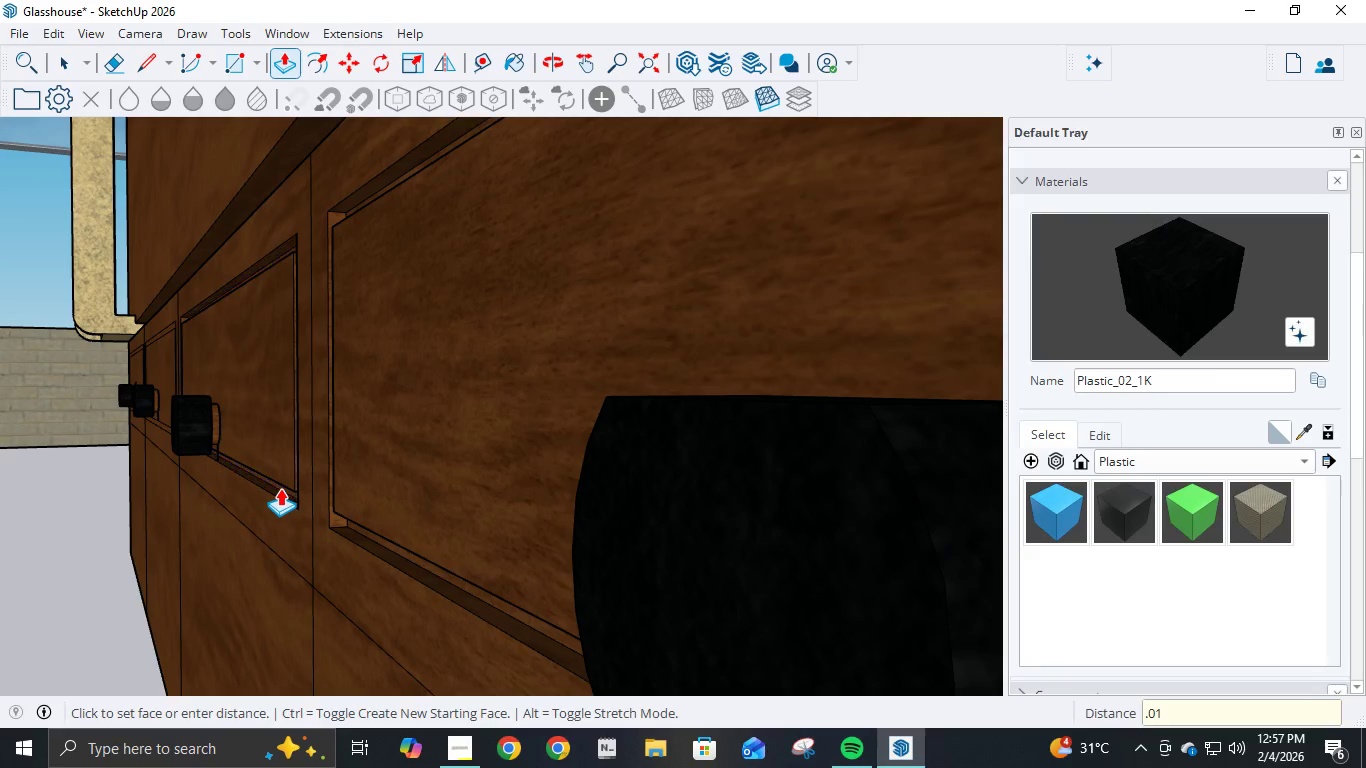 
key(NumpadEnter)
 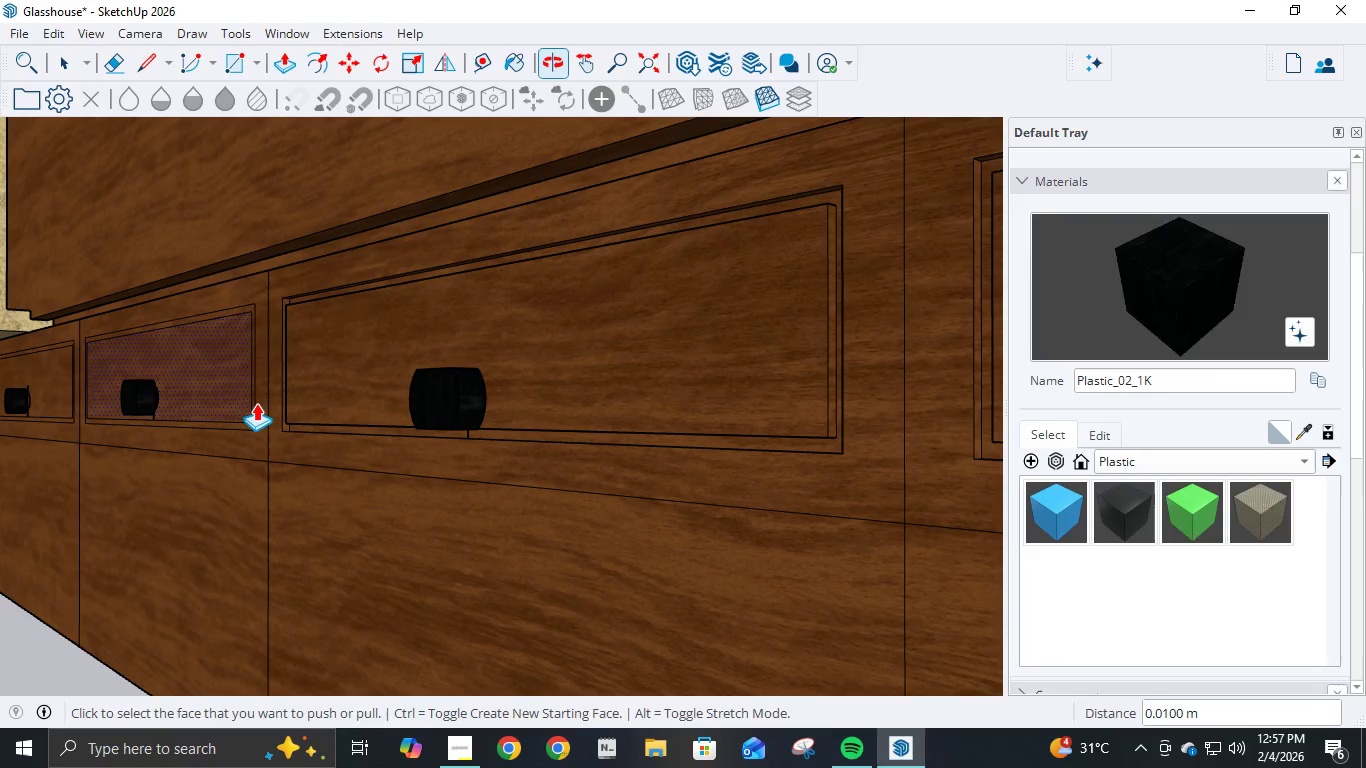 
scroll: coordinate [153, 387], scroll_direction: up, amount: 5.0
 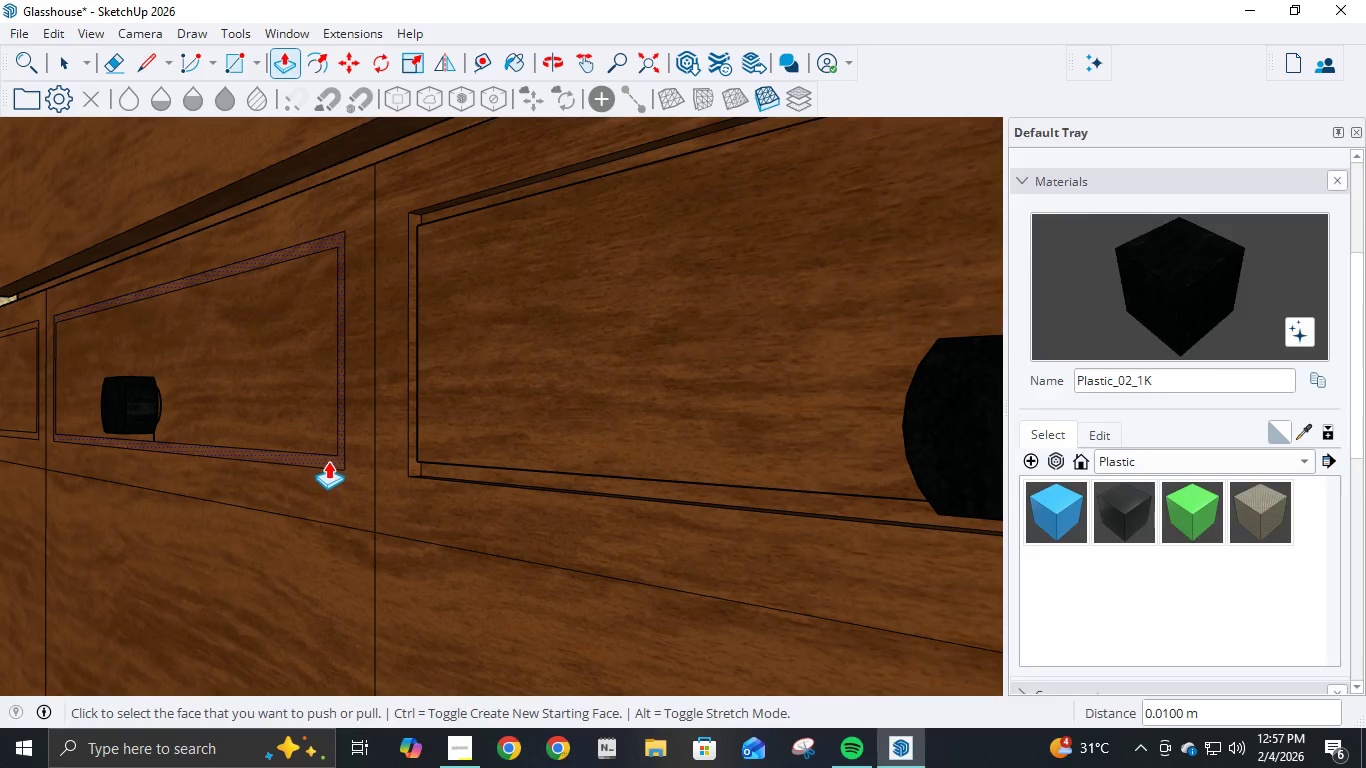 
left_click([330, 465])
 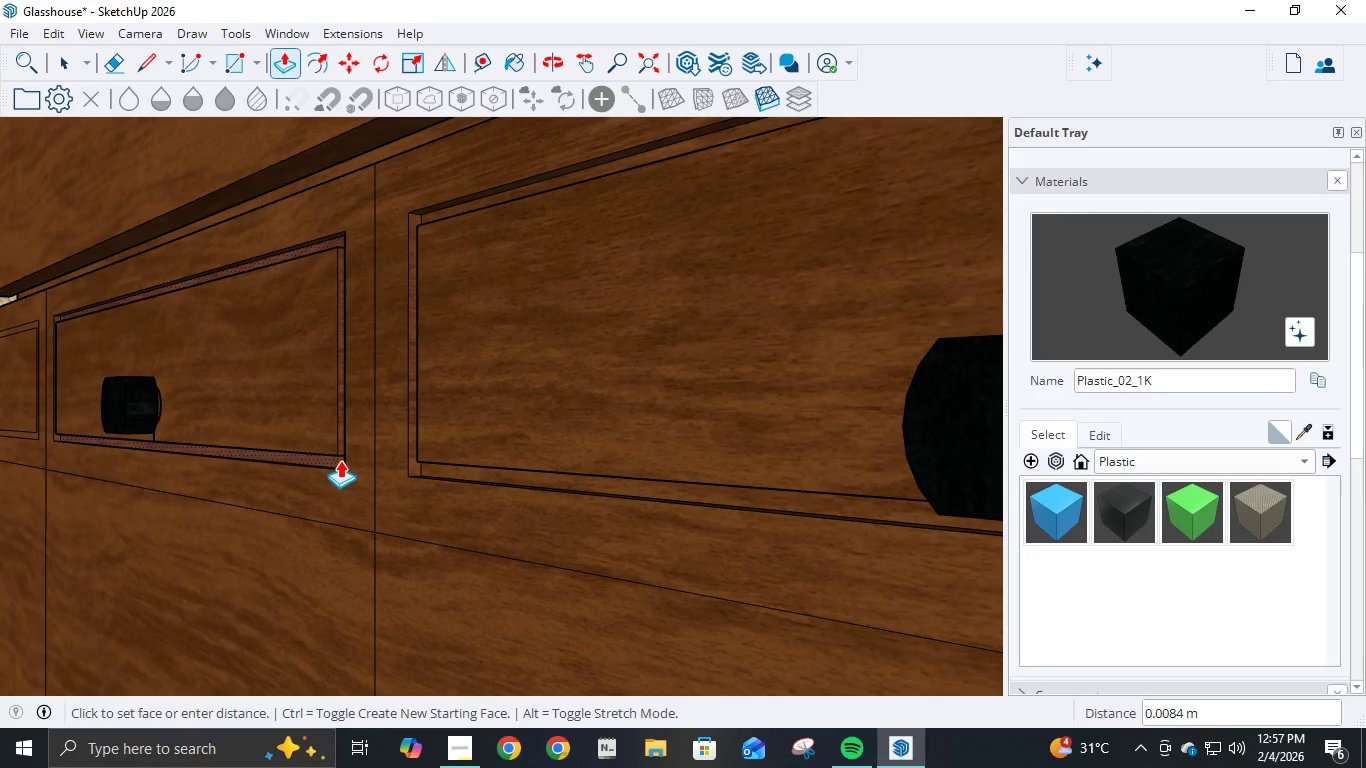 
key(NumpadDecimal)
 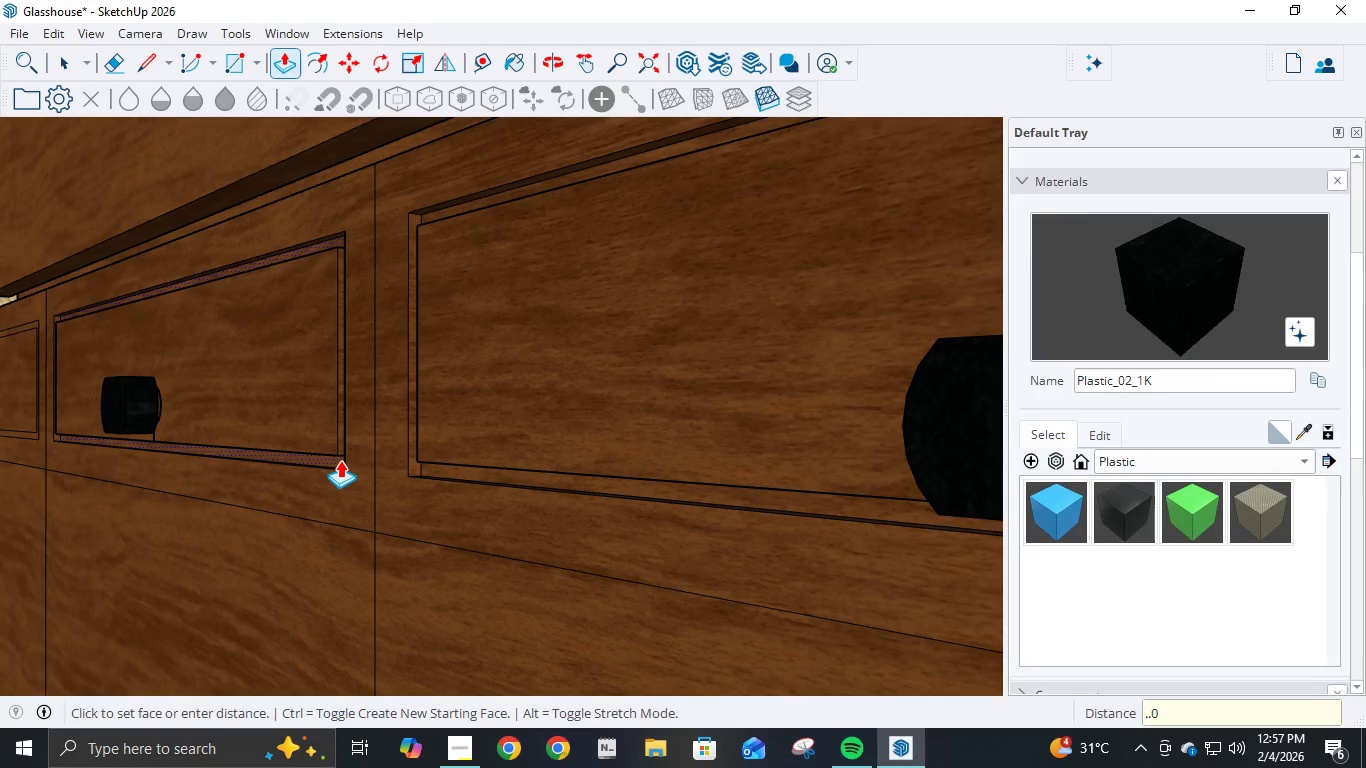 
key(NumpadDecimal)
 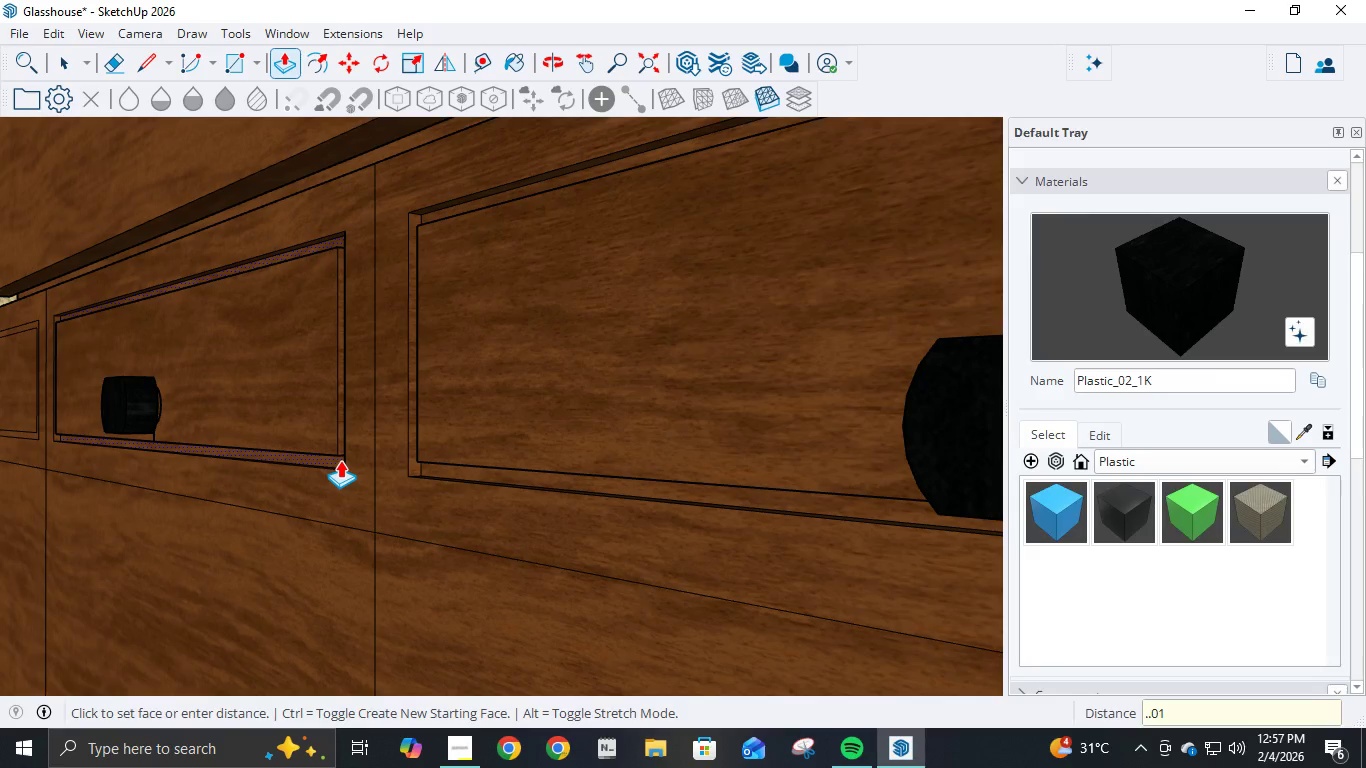 
key(Numpad0)
 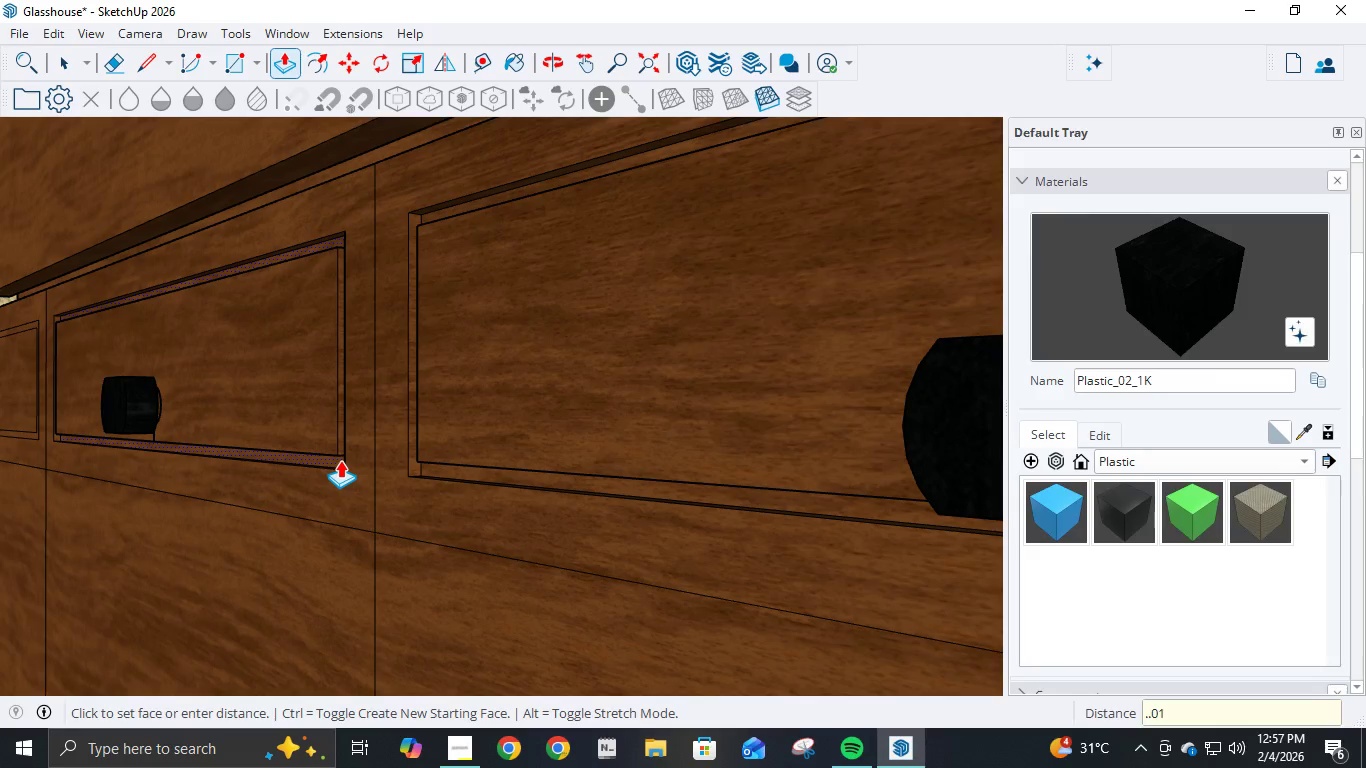 
key(Numpad1)
 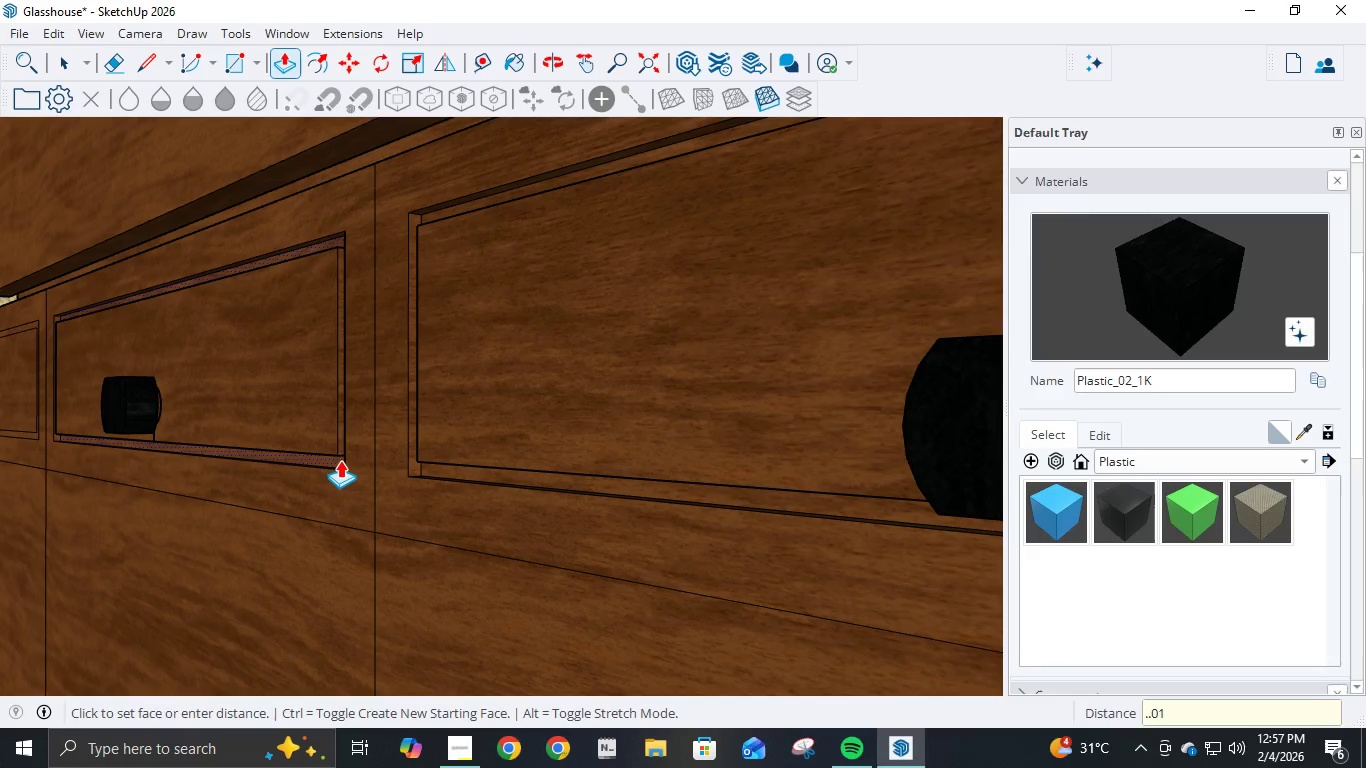 
key(Backspace)
 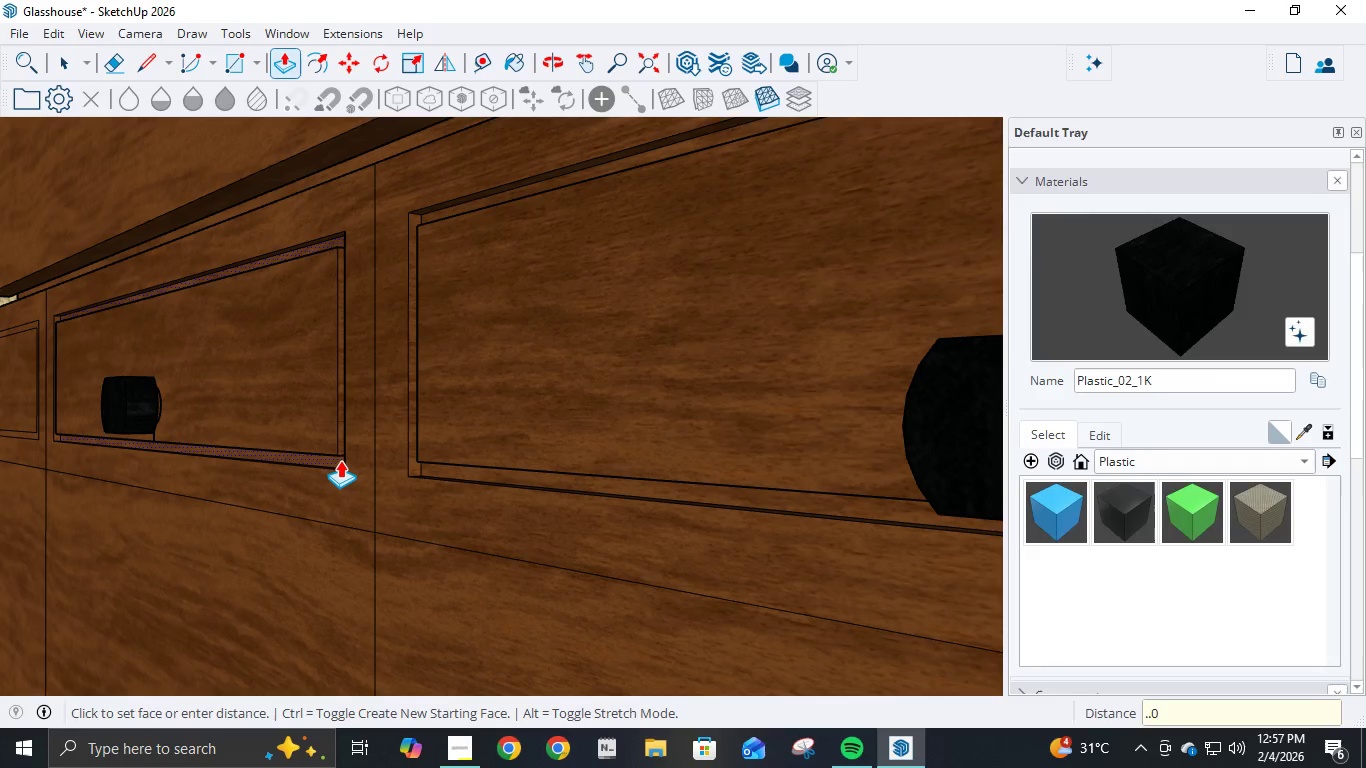 
key(Backspace)
 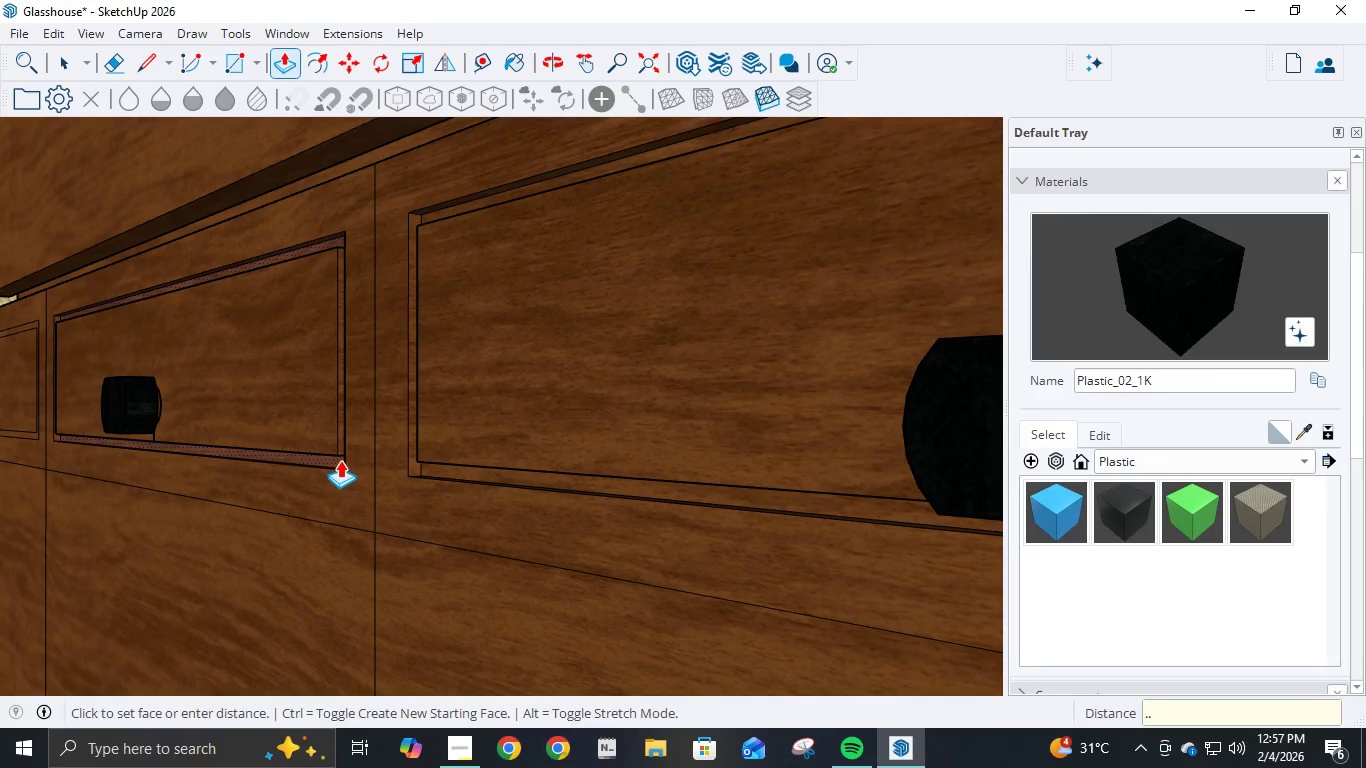 
key(Backspace)
 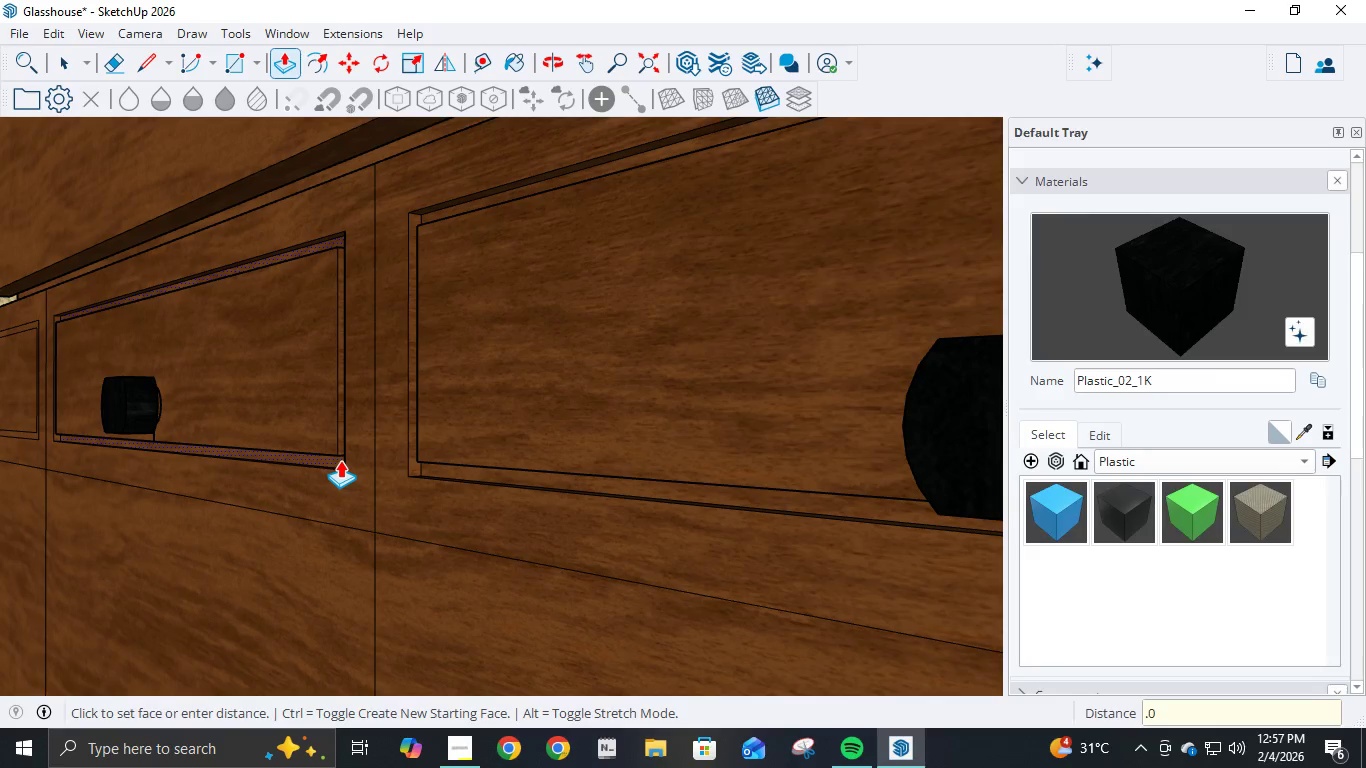 
key(Numpad0)
 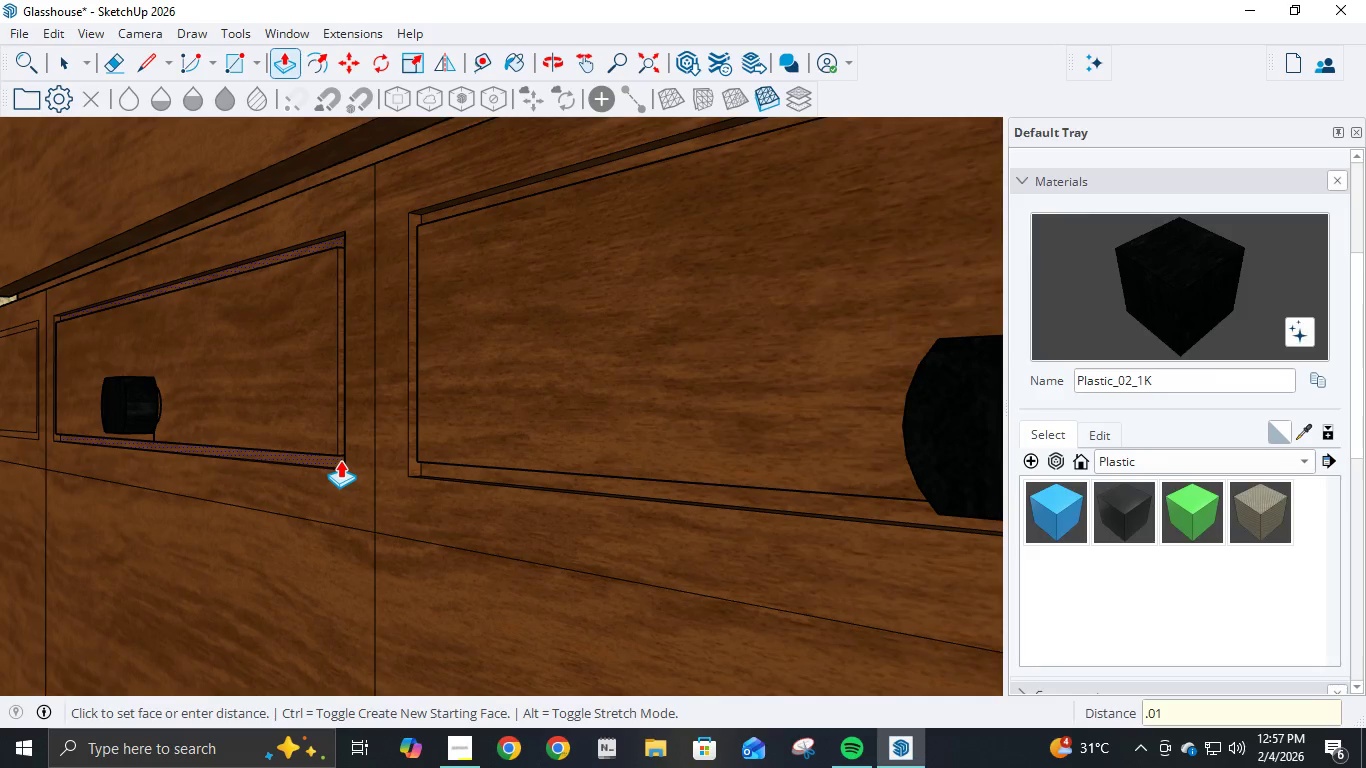 
key(Numpad1)
 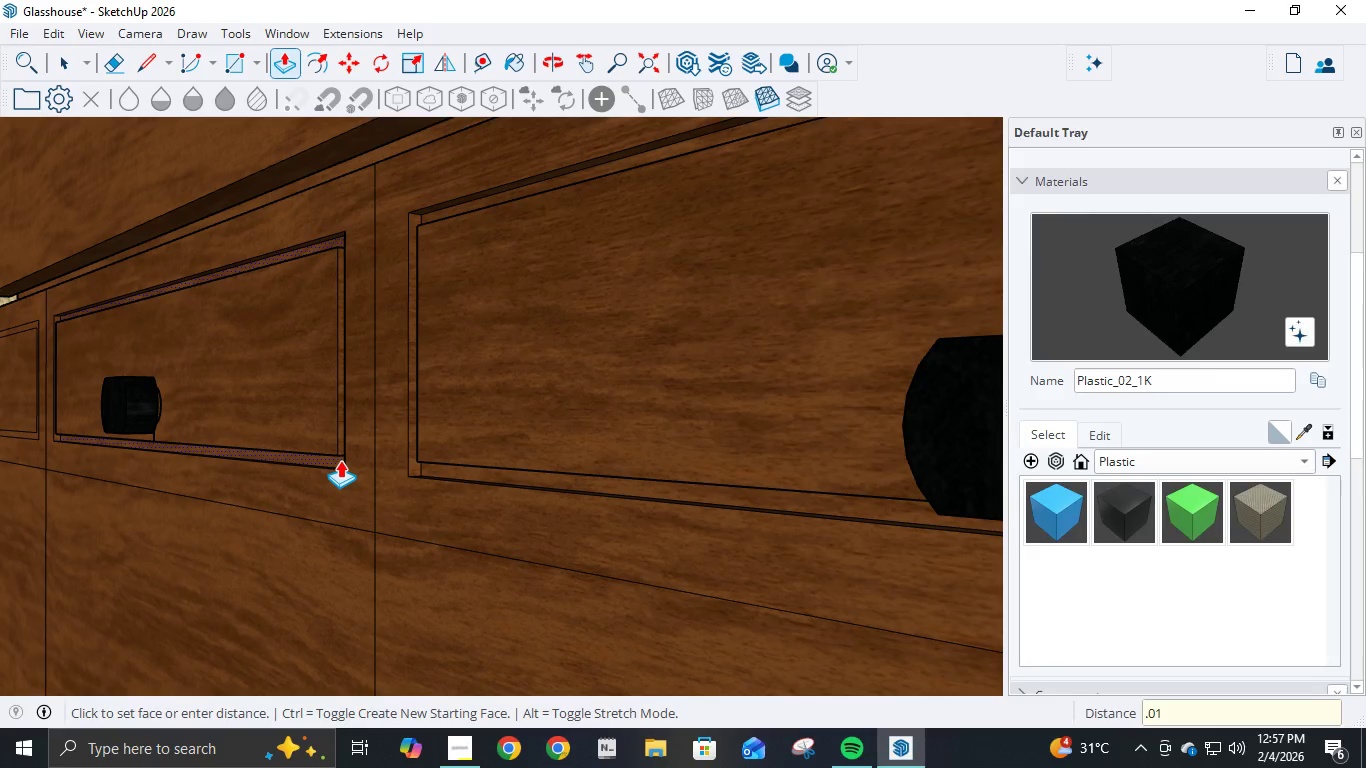 
key(NumpadEnter)
 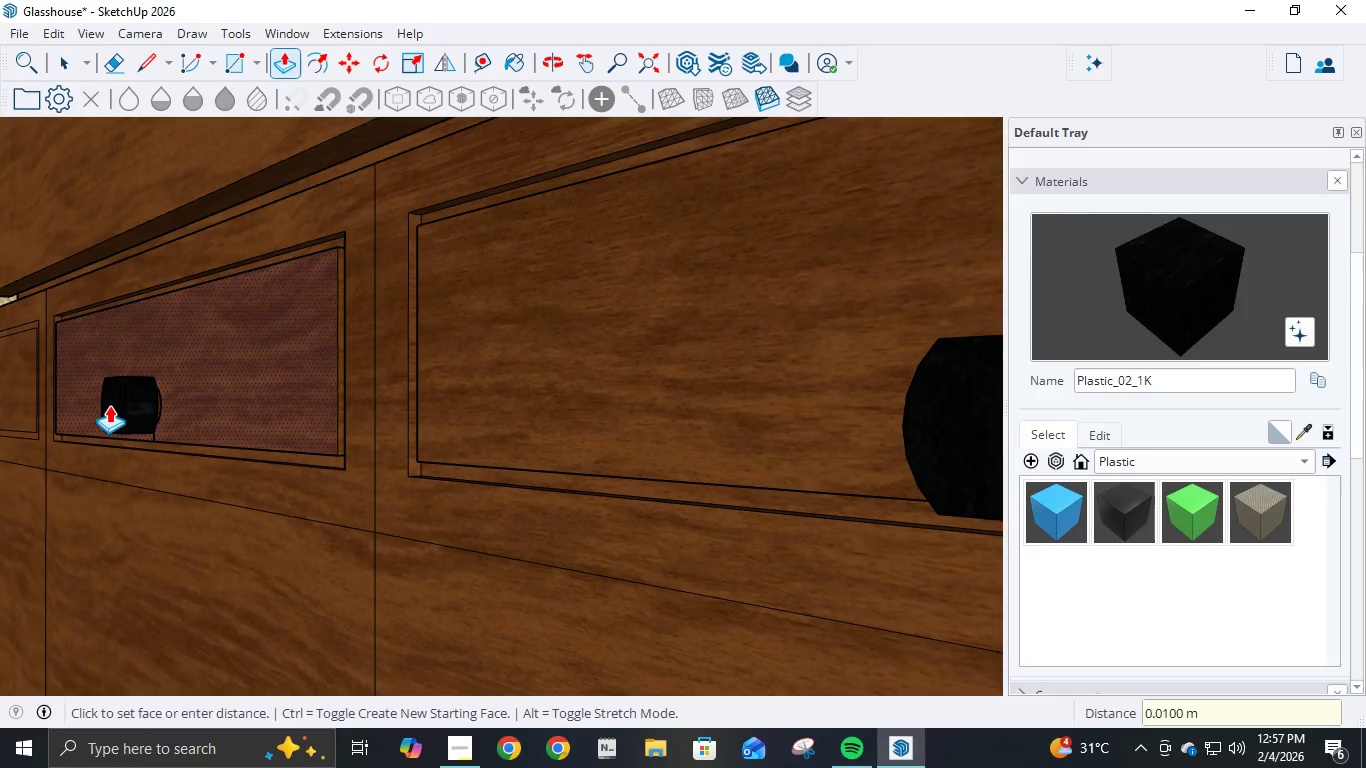 
scroll: coordinate [109, 405], scroll_direction: down, amount: 5.0
 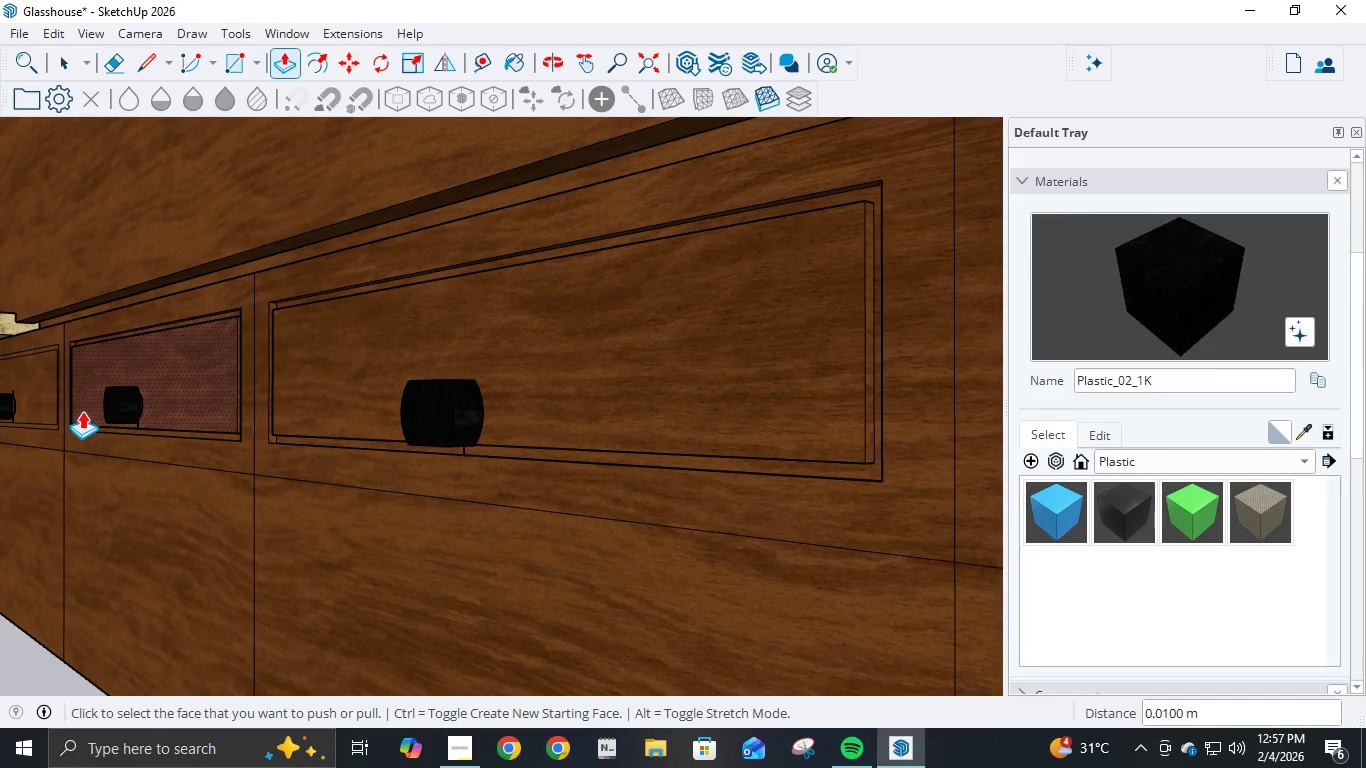 
hold_key(key=ShiftLeft, duration=0.81)
 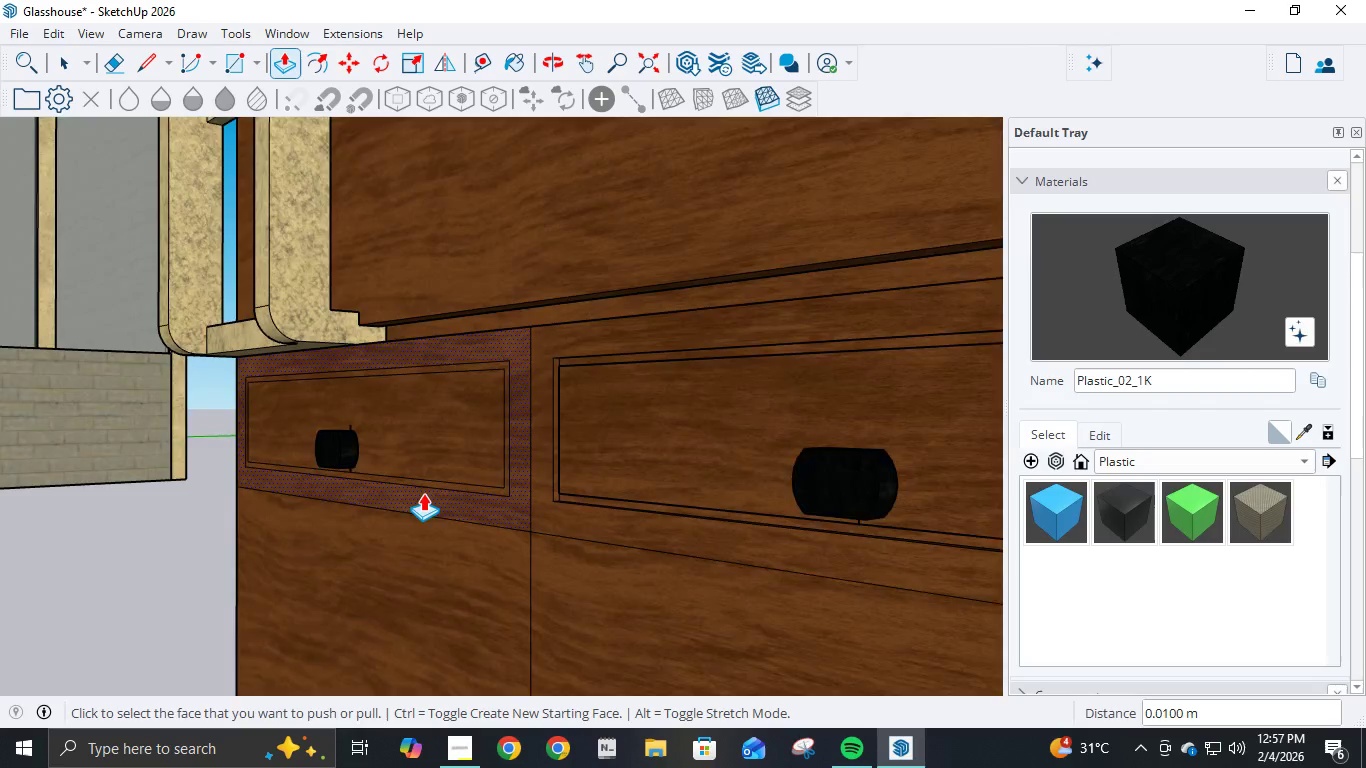 
scroll: coordinate [423, 493], scroll_direction: up, amount: 9.0
 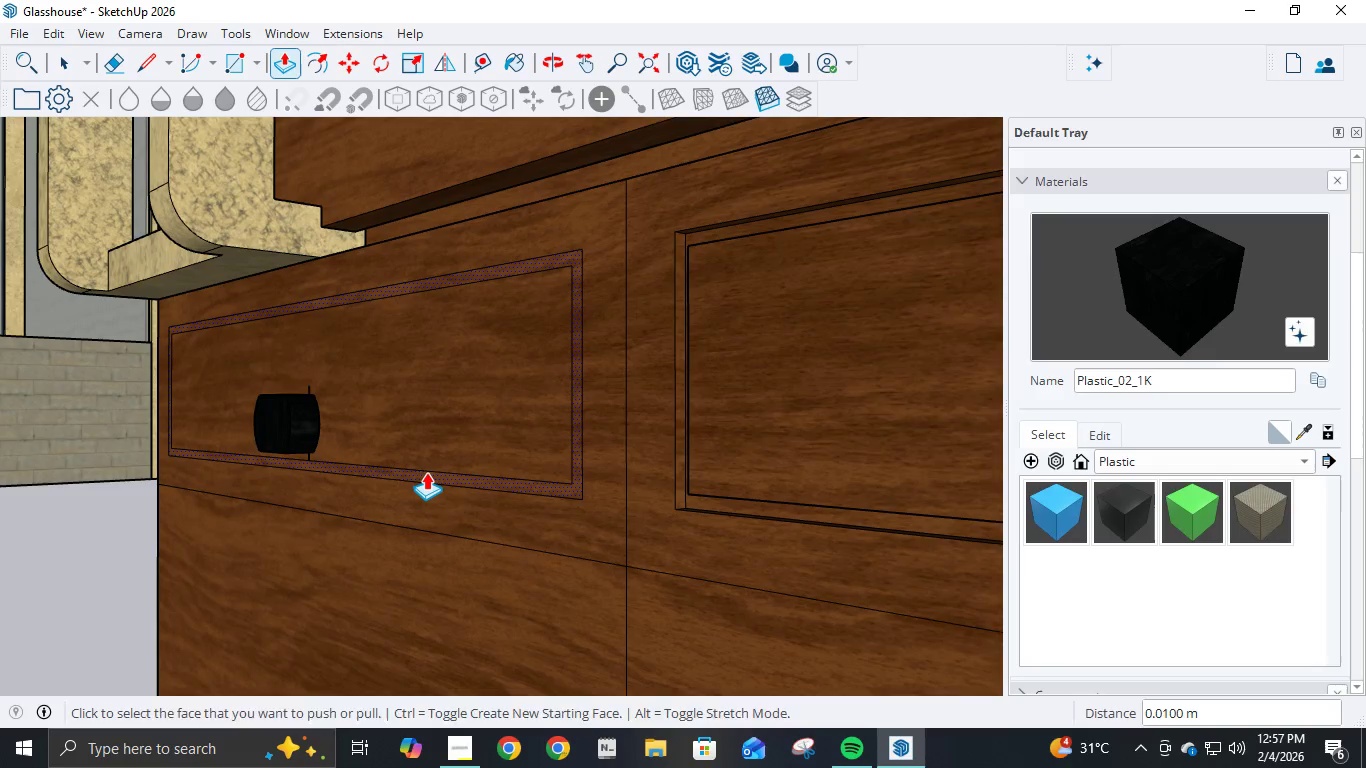 
left_click([426, 472])
 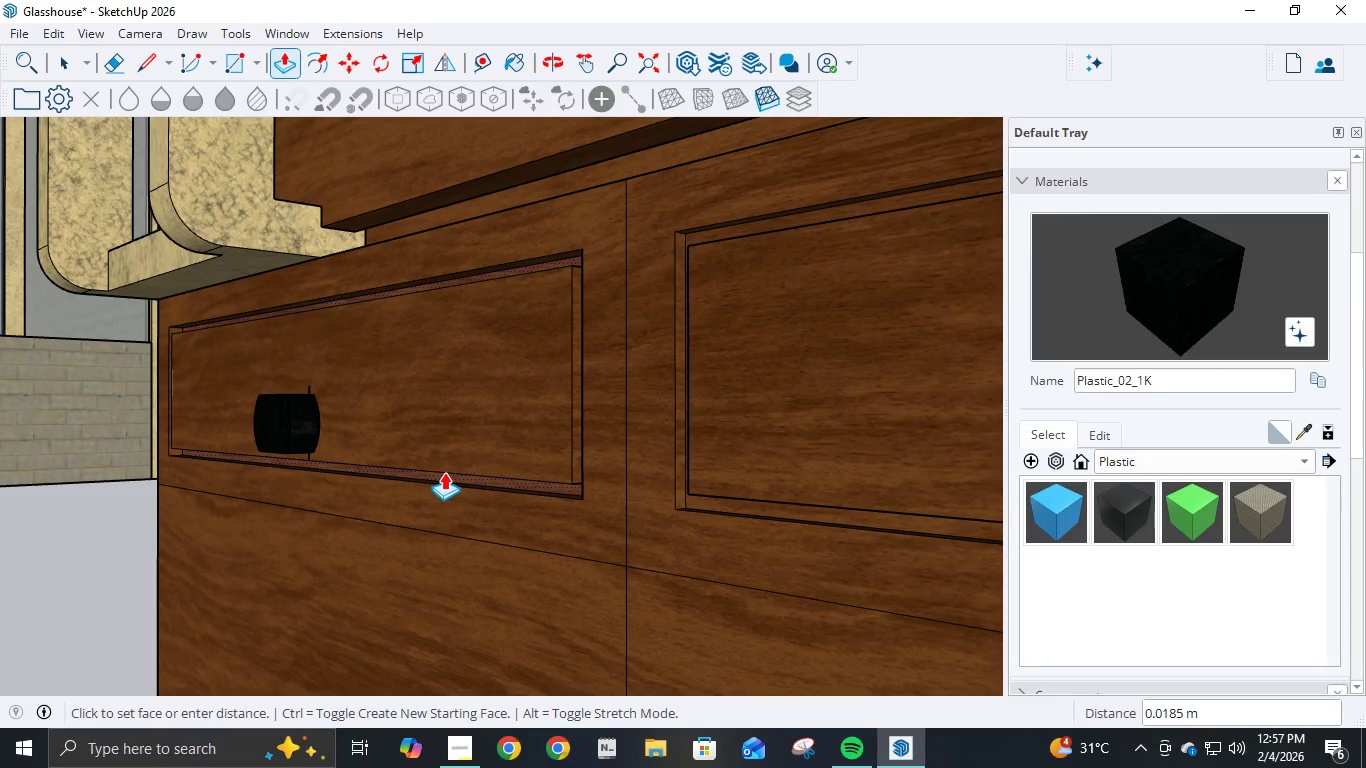 
key(NumpadDecimal)
 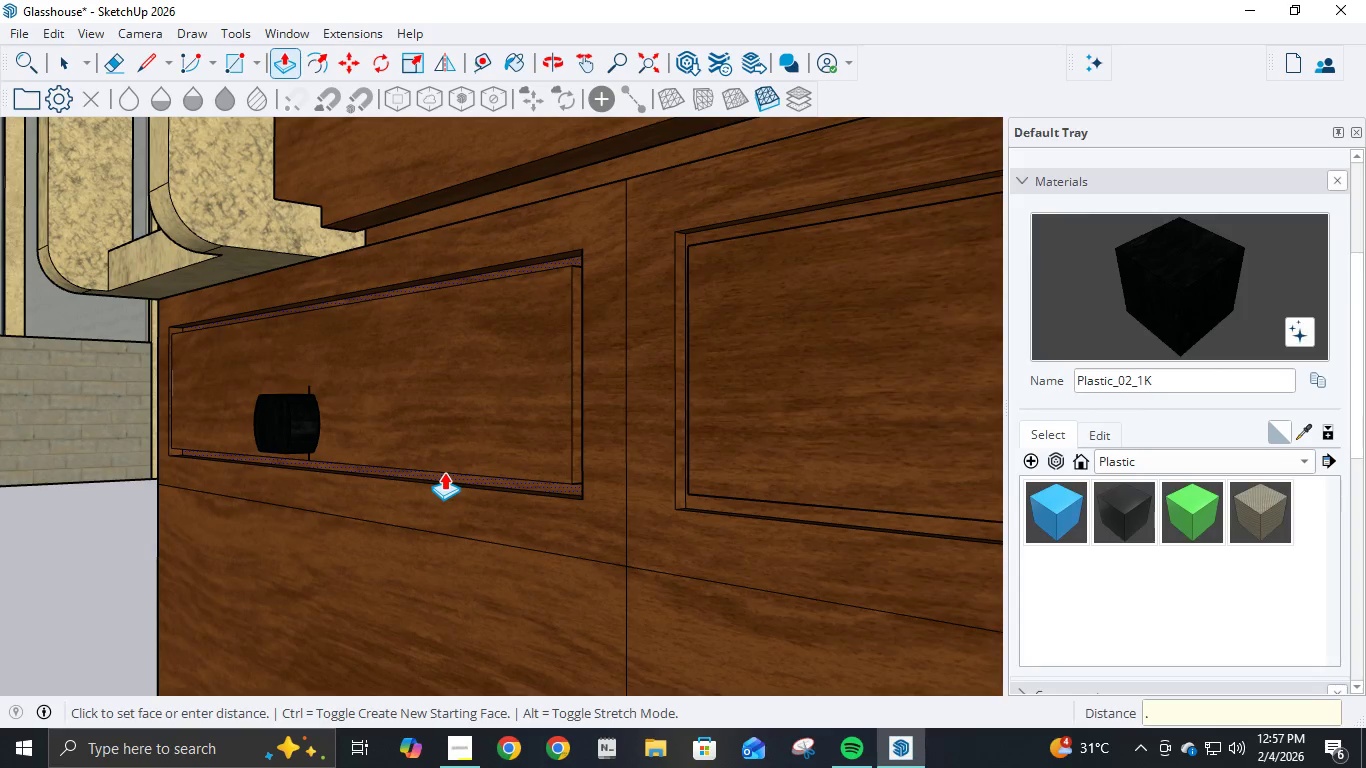 
key(Numpad0)
 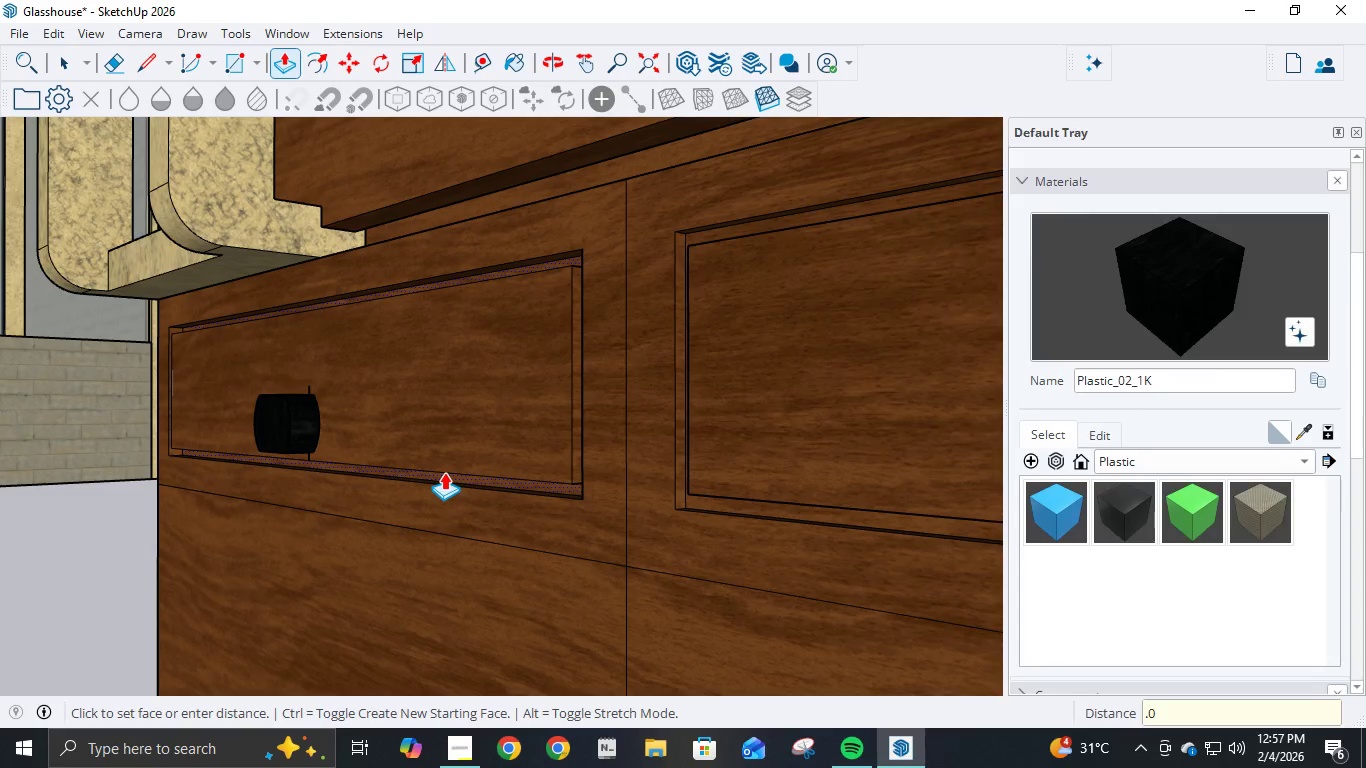 
key(Numpad1)
 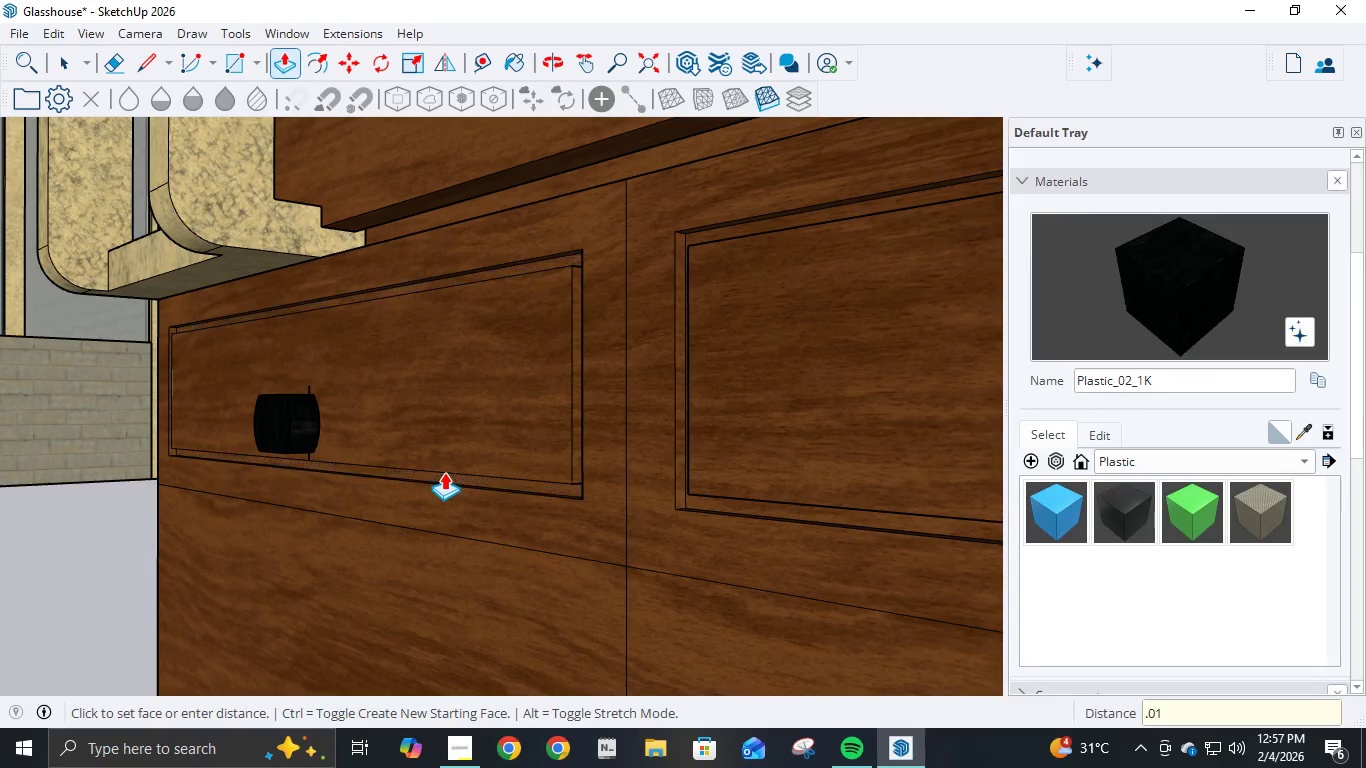 
key(NumpadEnter)
 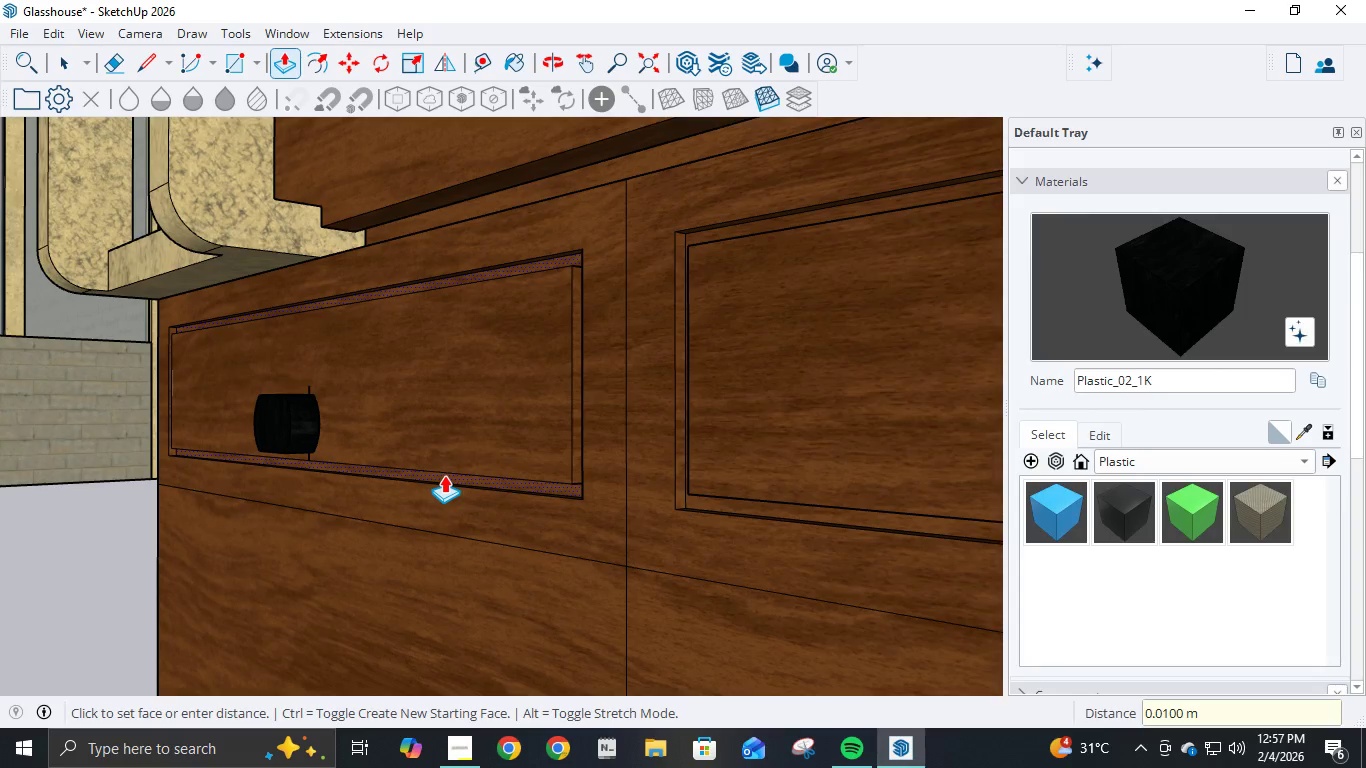 
scroll: coordinate [713, 517], scroll_direction: down, amount: 35.0
 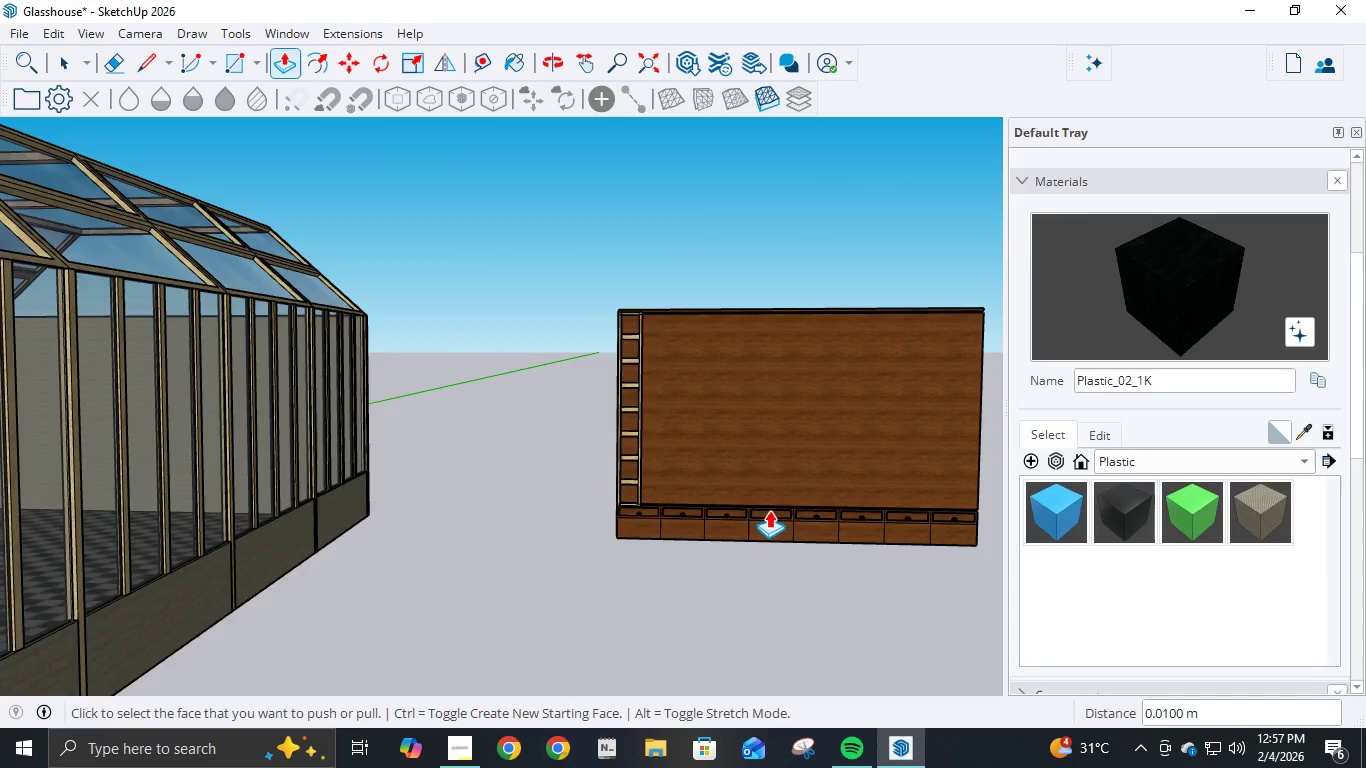 
scroll: coordinate [916, 531], scroll_direction: up, amount: 7.0
 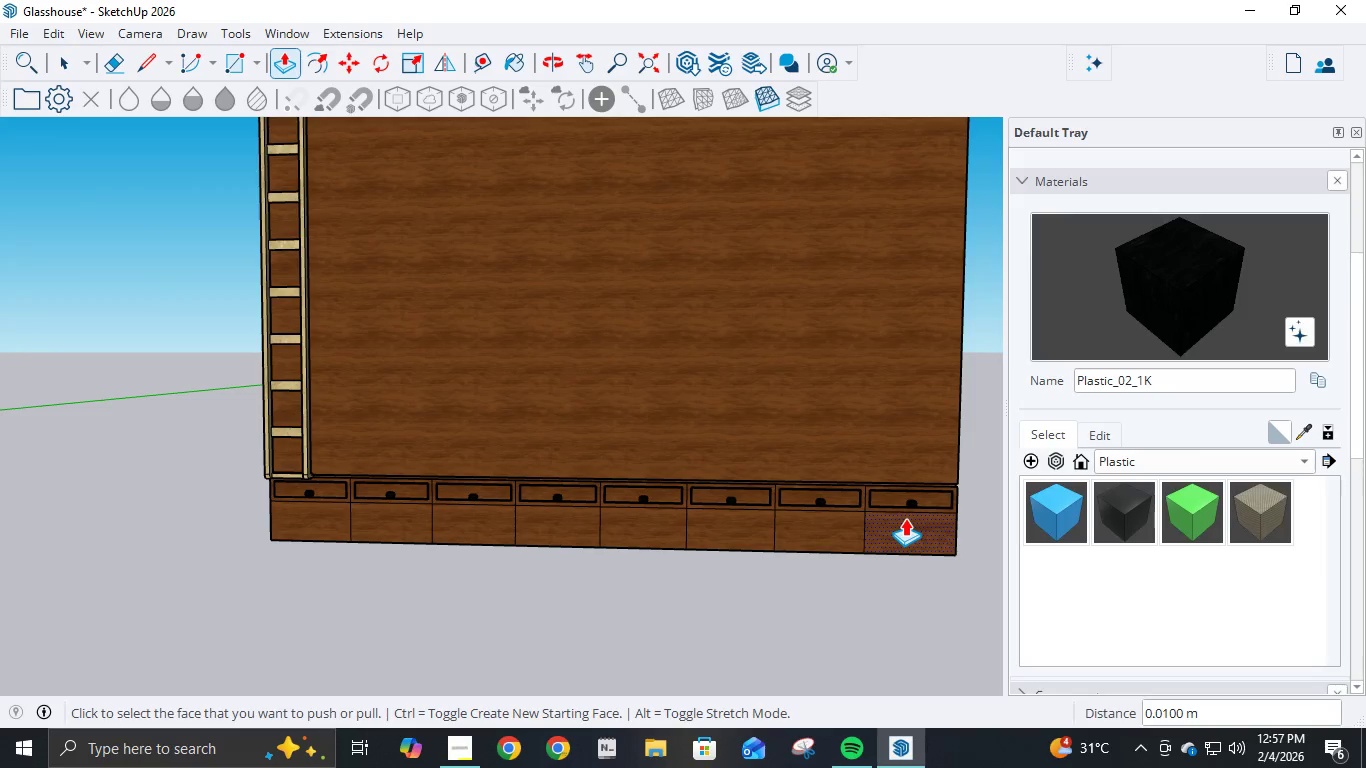 
key(P)
 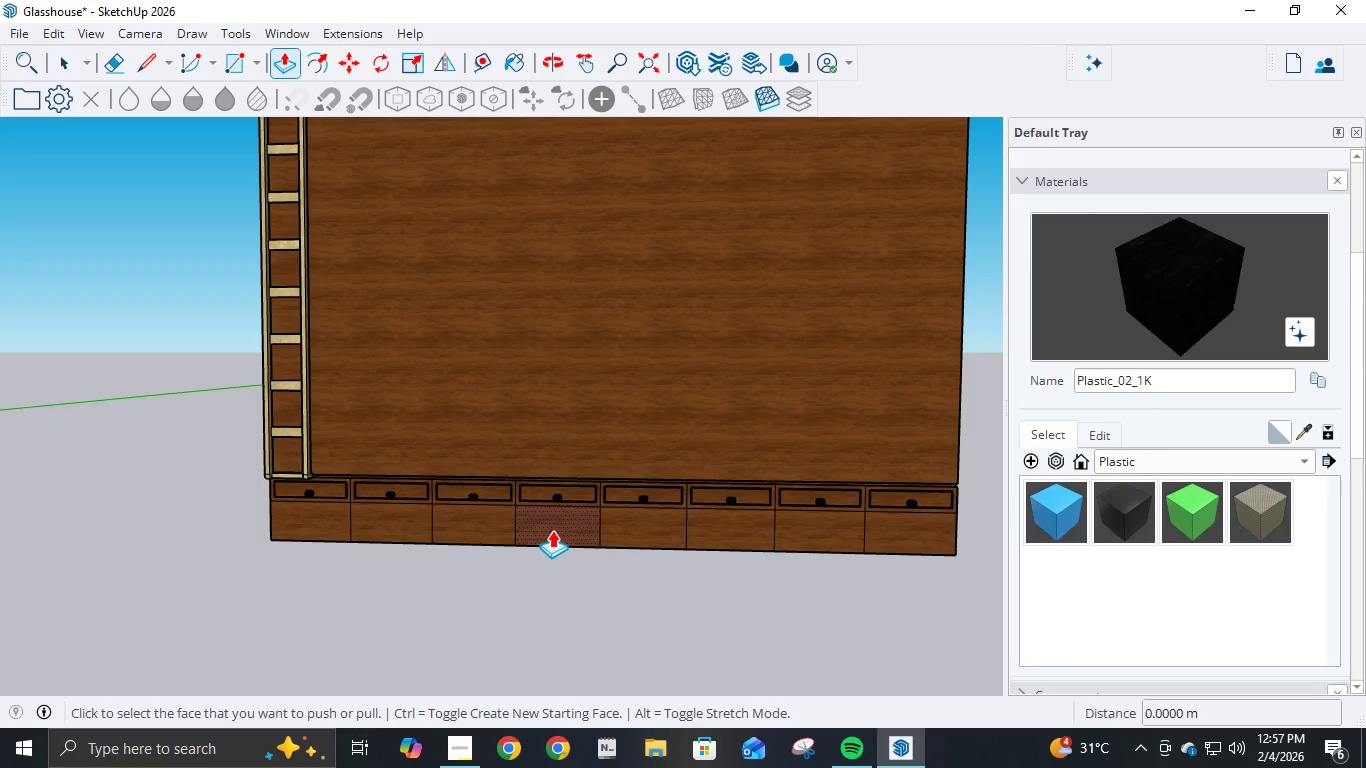 
key(F)
 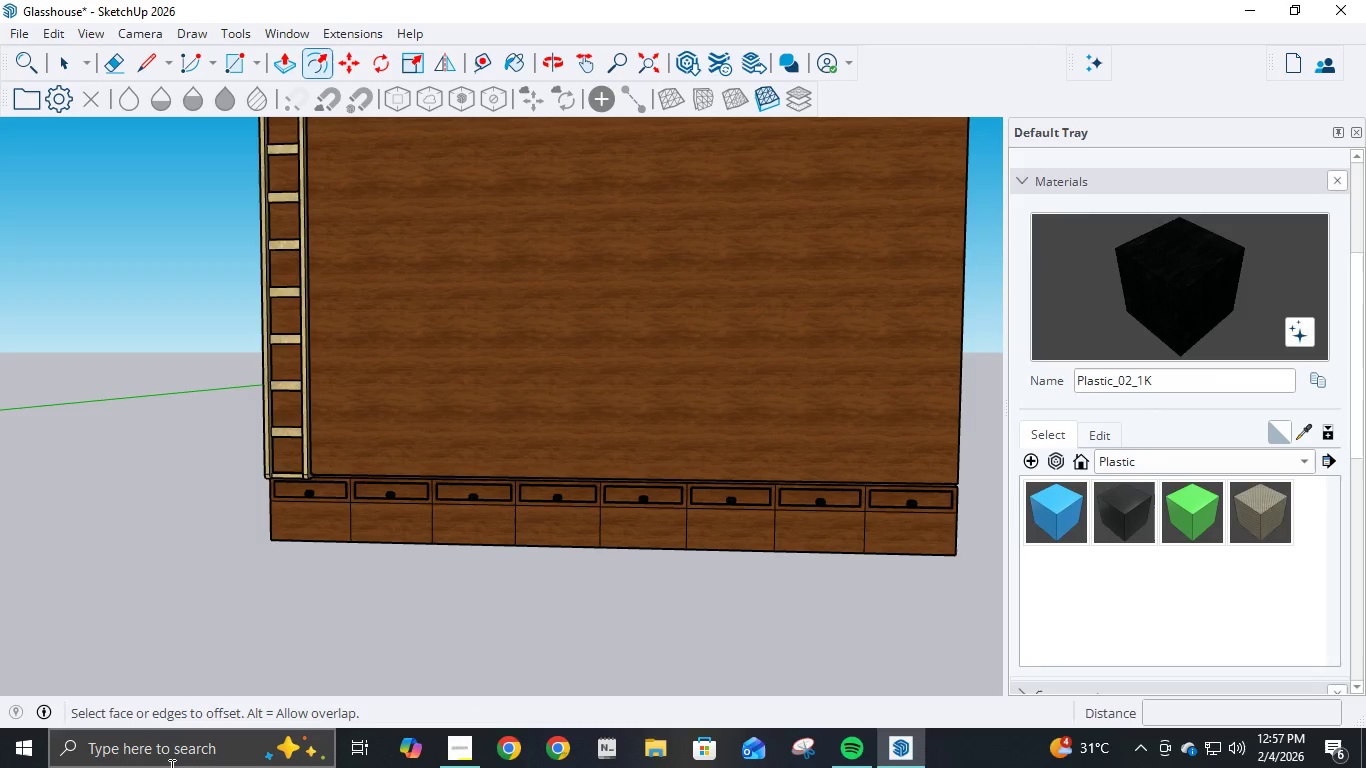 
wait(8.94)
 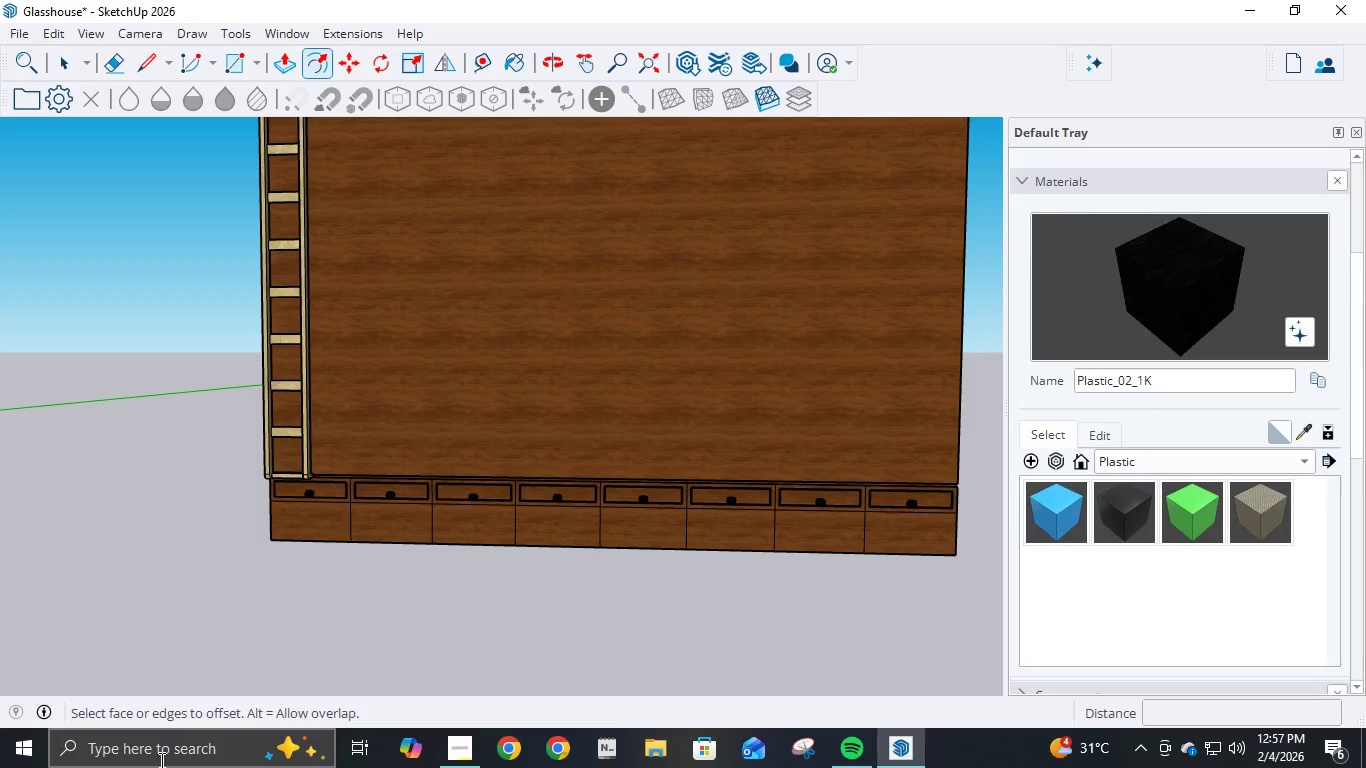 
key(Control+S)
 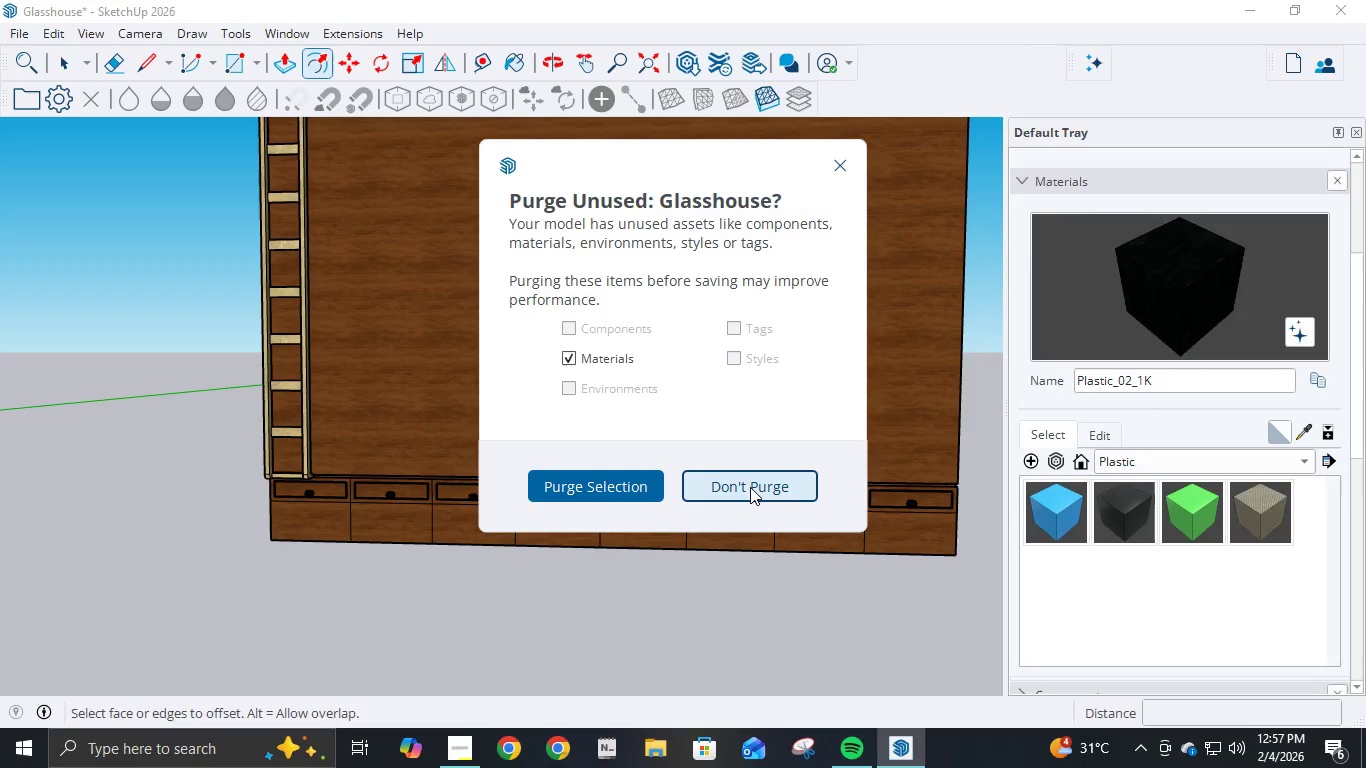 
left_click([647, 478])
 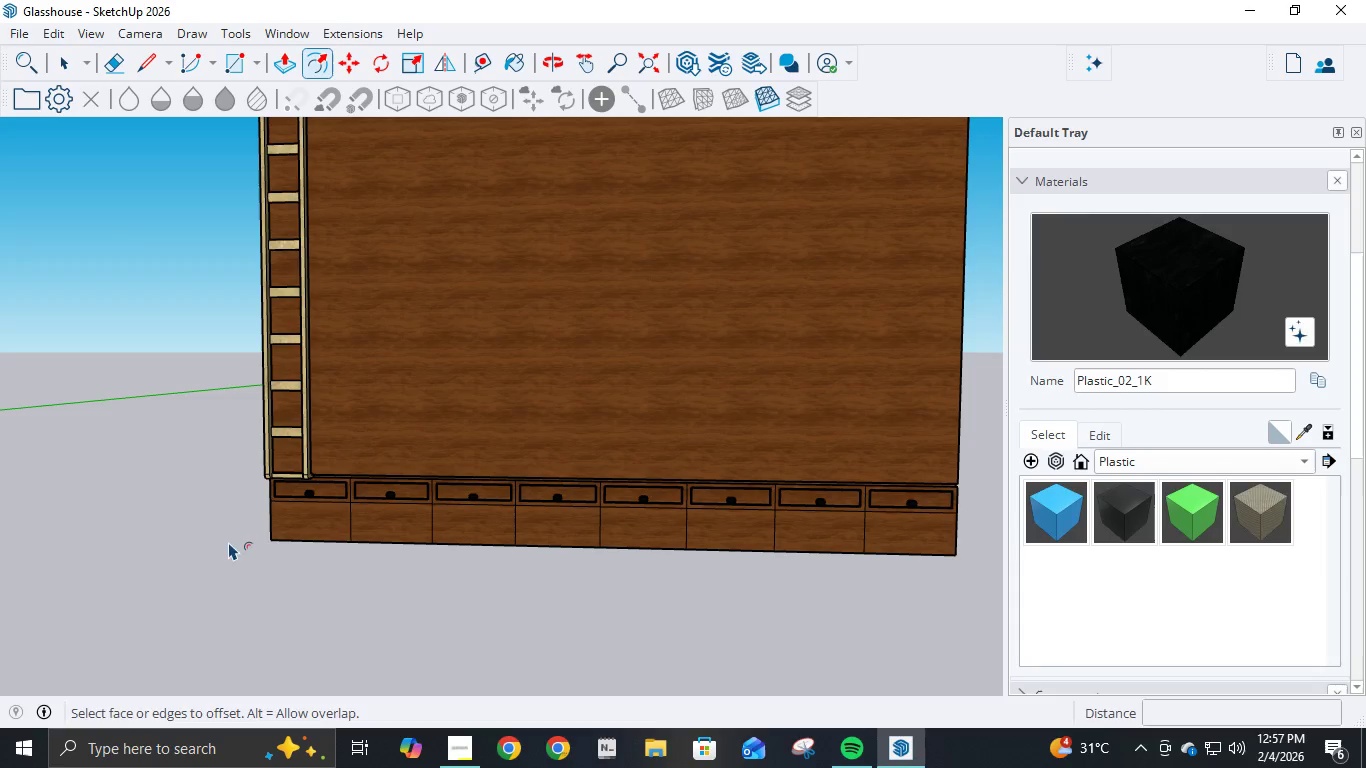 
scroll: coordinate [320, 552], scroll_direction: up, amount: 8.0
 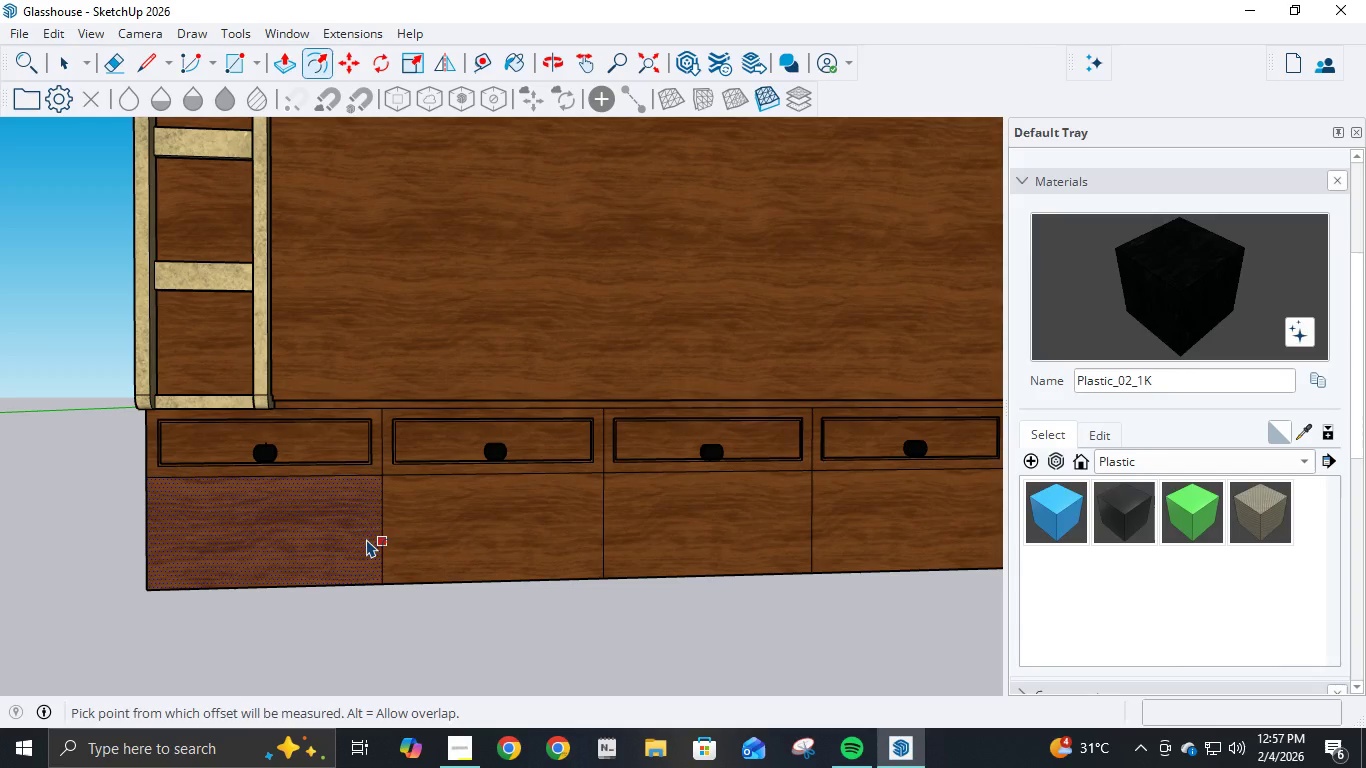 
left_click([366, 539])
 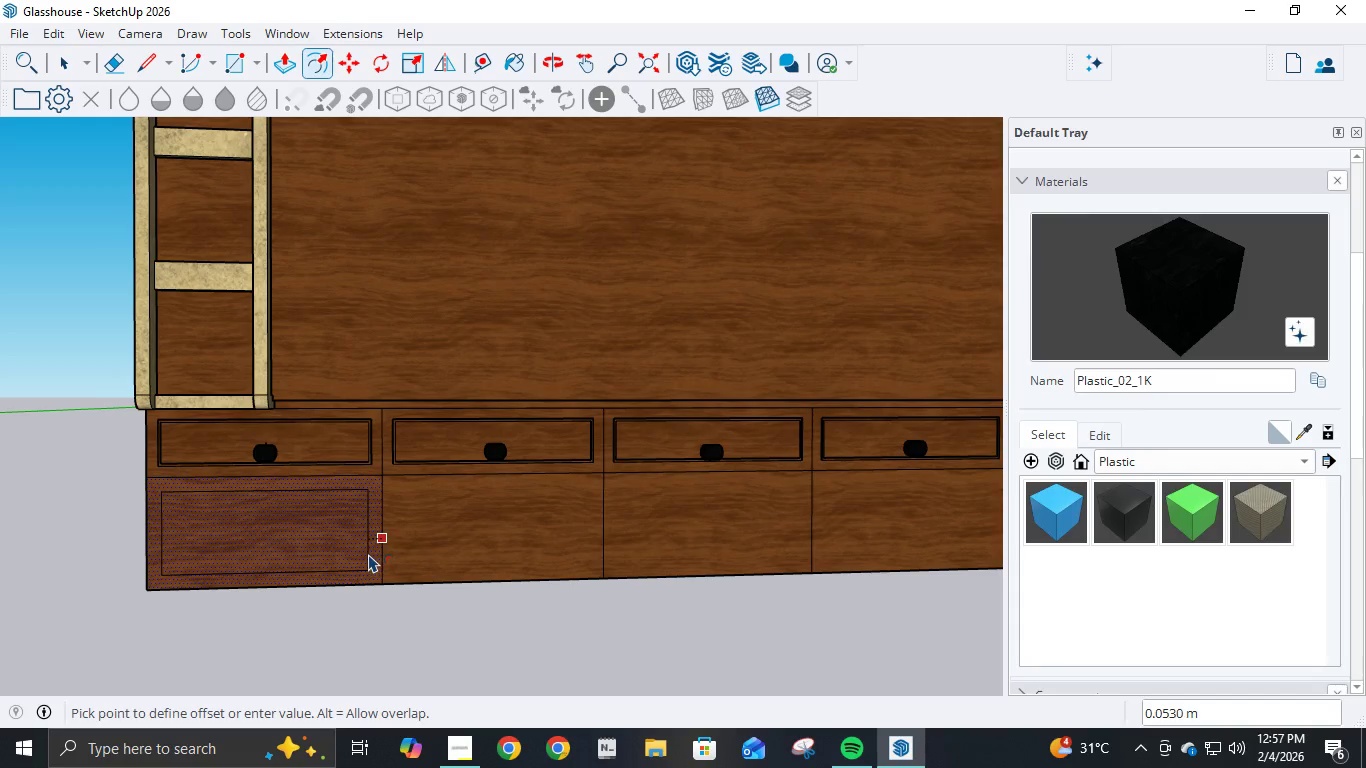 
key(NumpadDecimal)
 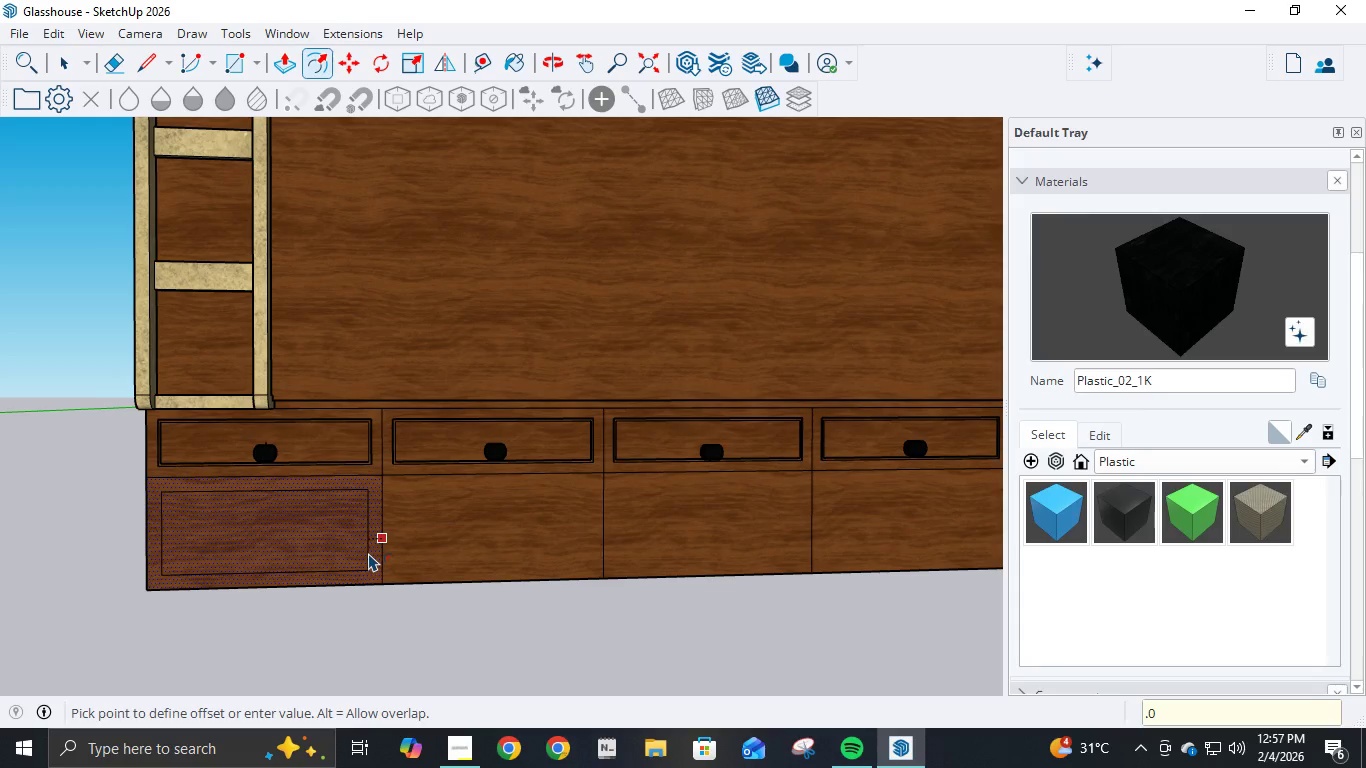 
key(Numpad0)
 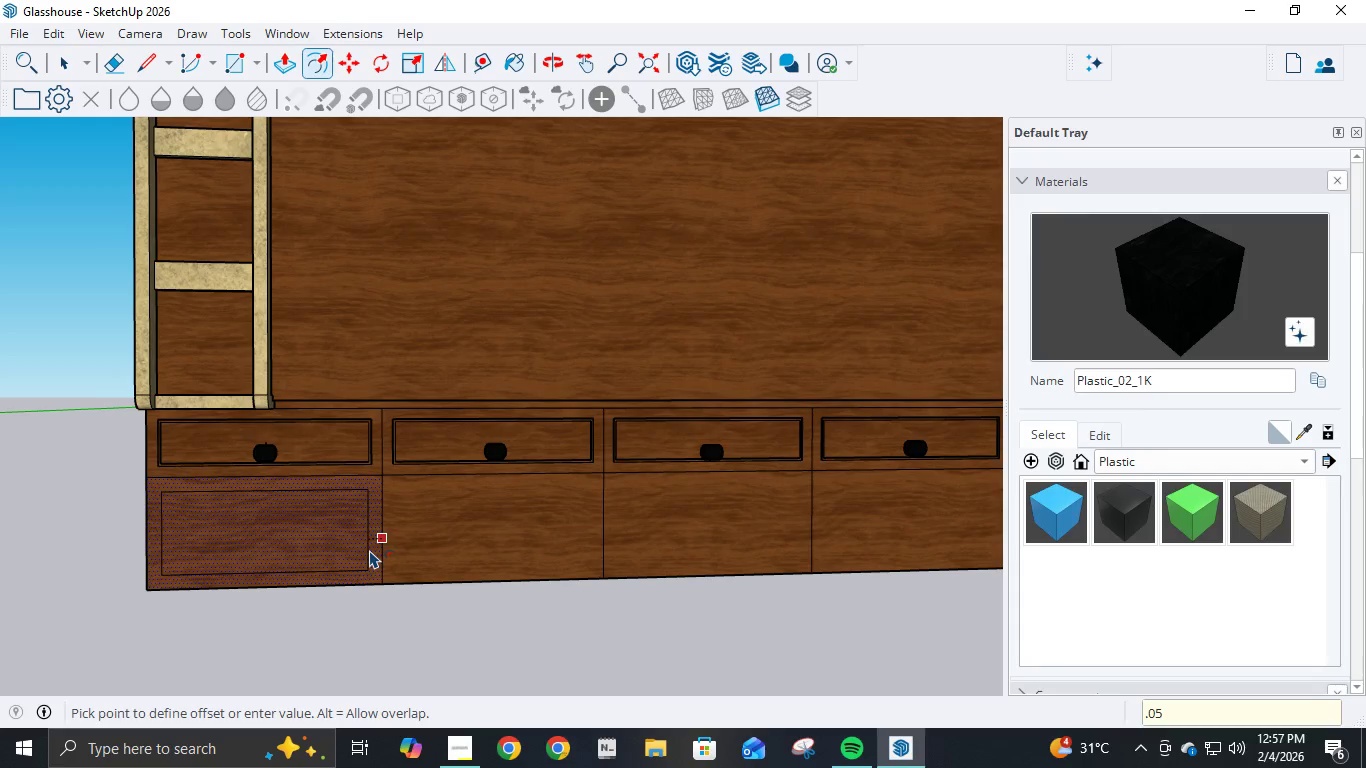 
key(Numpad5)
 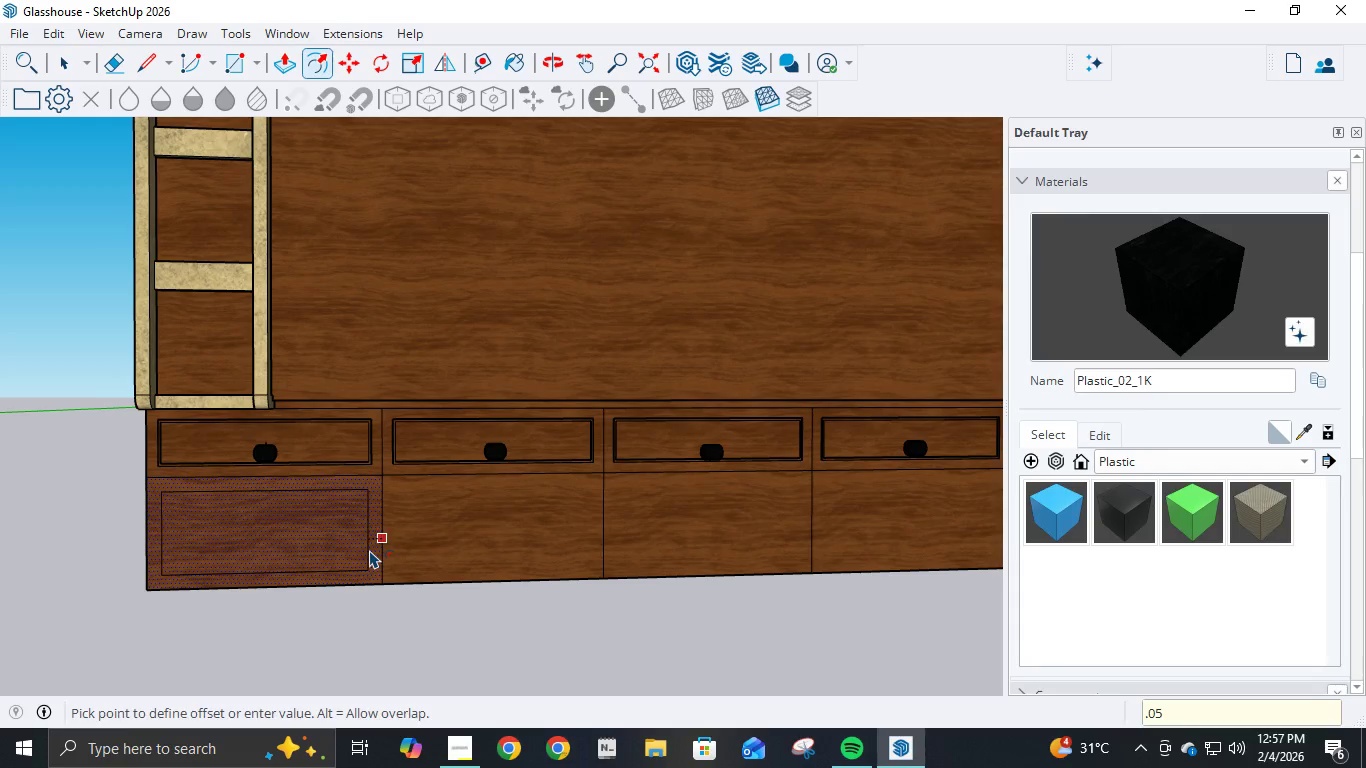 
key(NumpadEnter)
 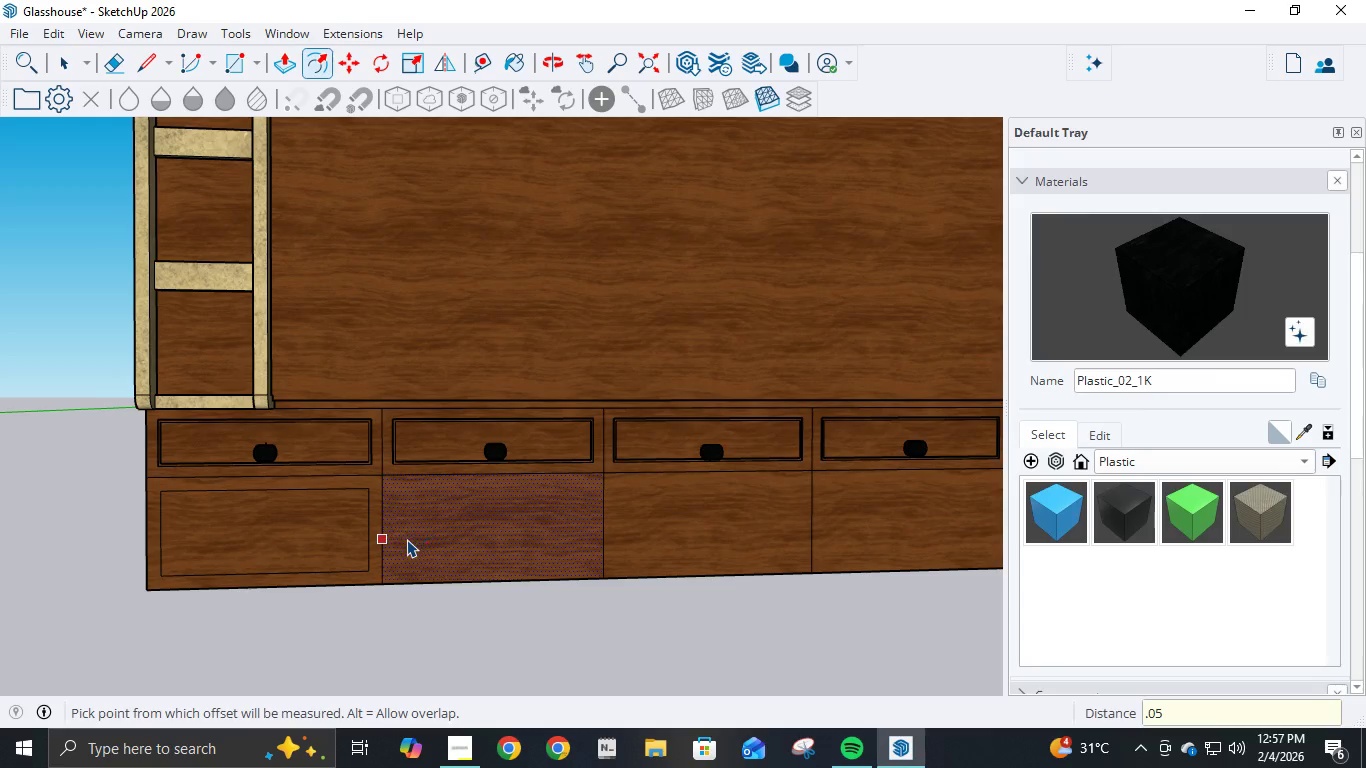 
left_click([407, 539])
 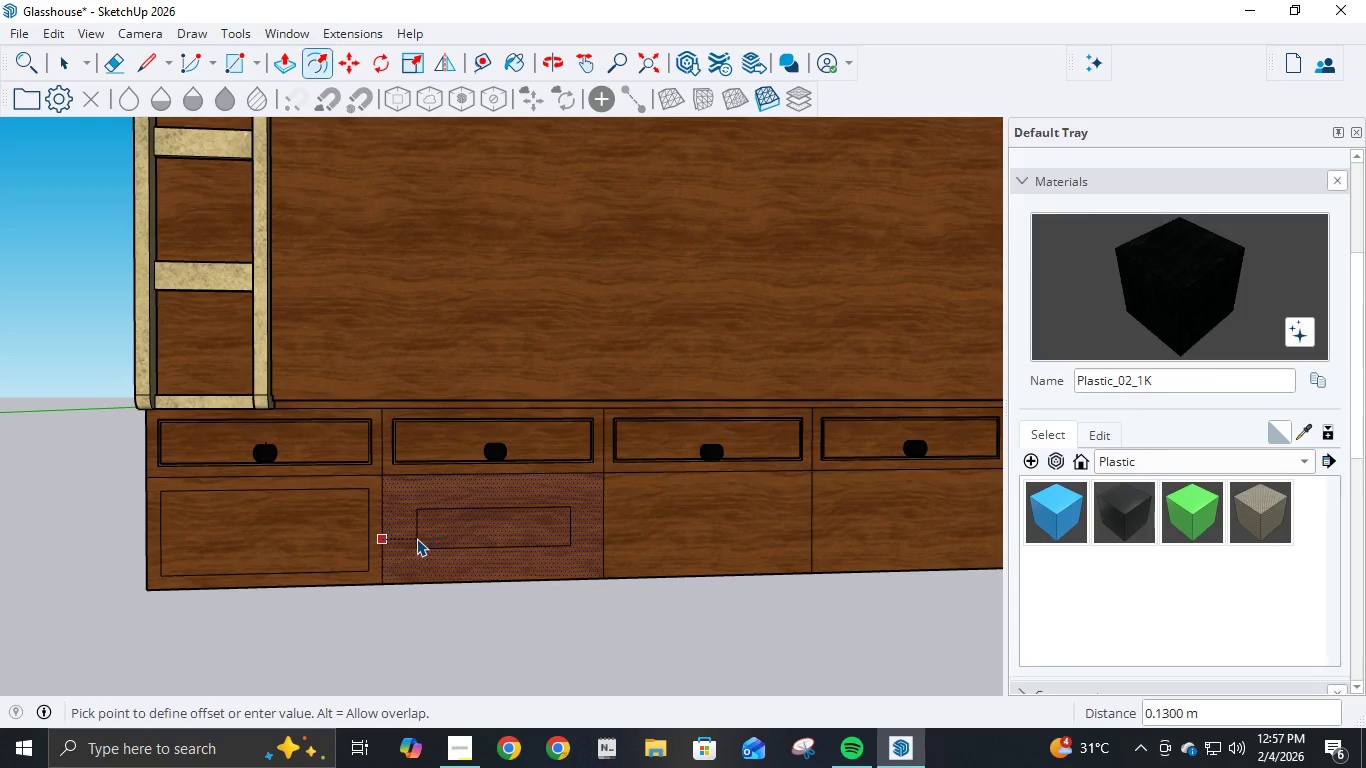 
key(NumpadDecimal)
 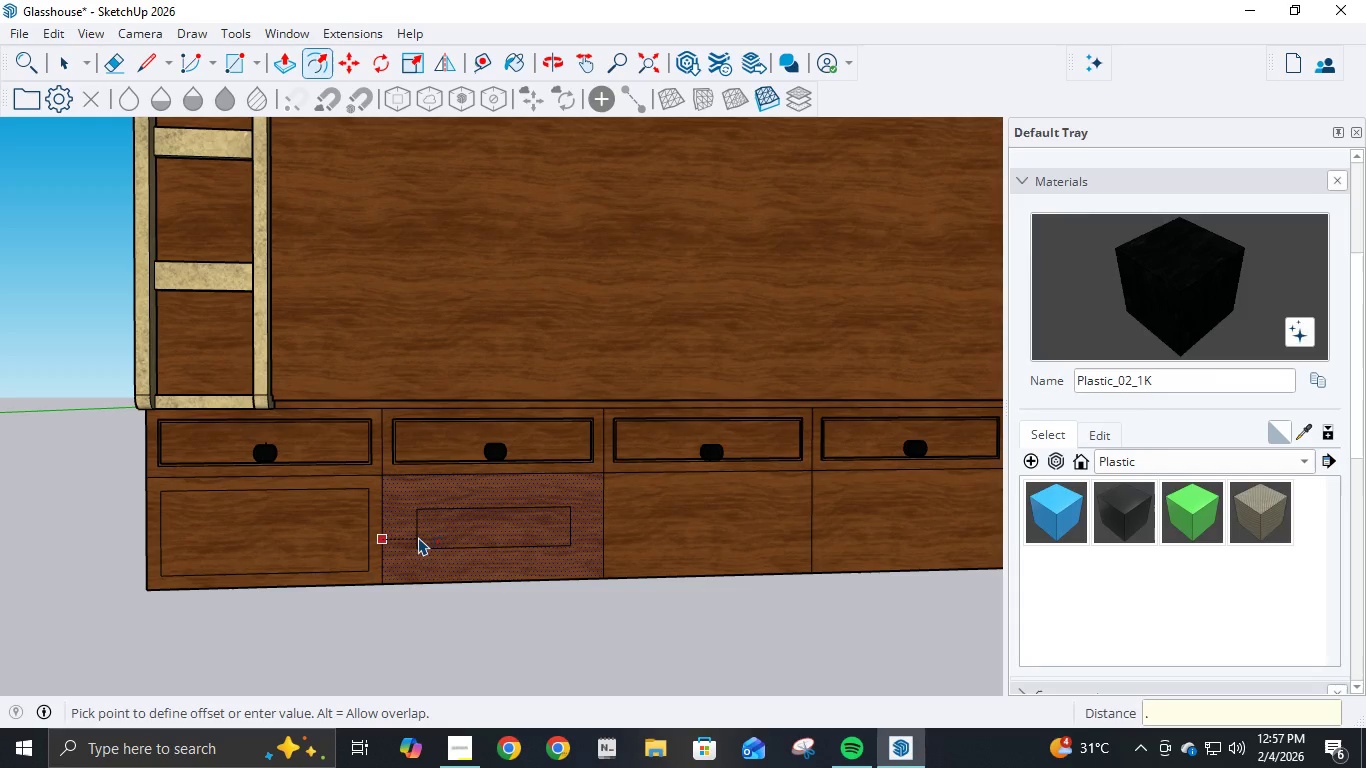 
key(Numpad0)
 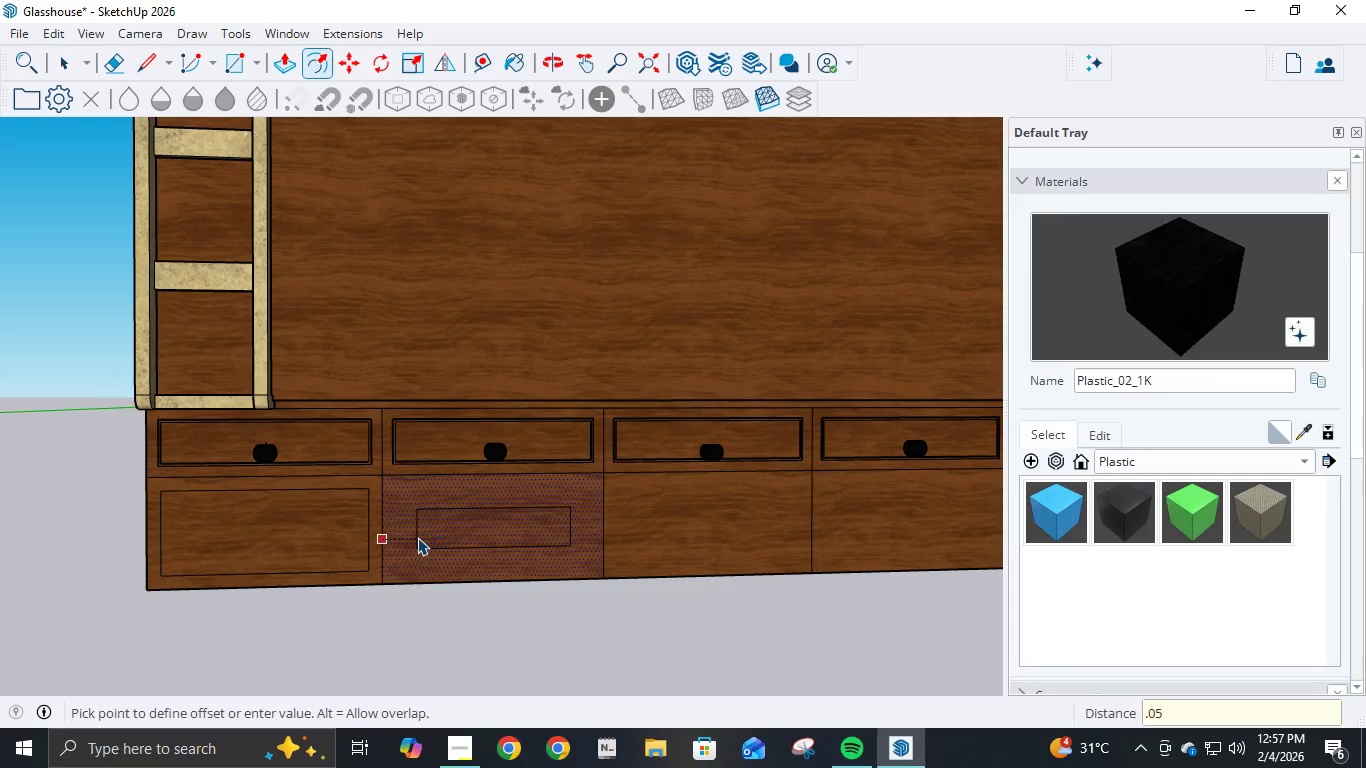 
key(Numpad5)
 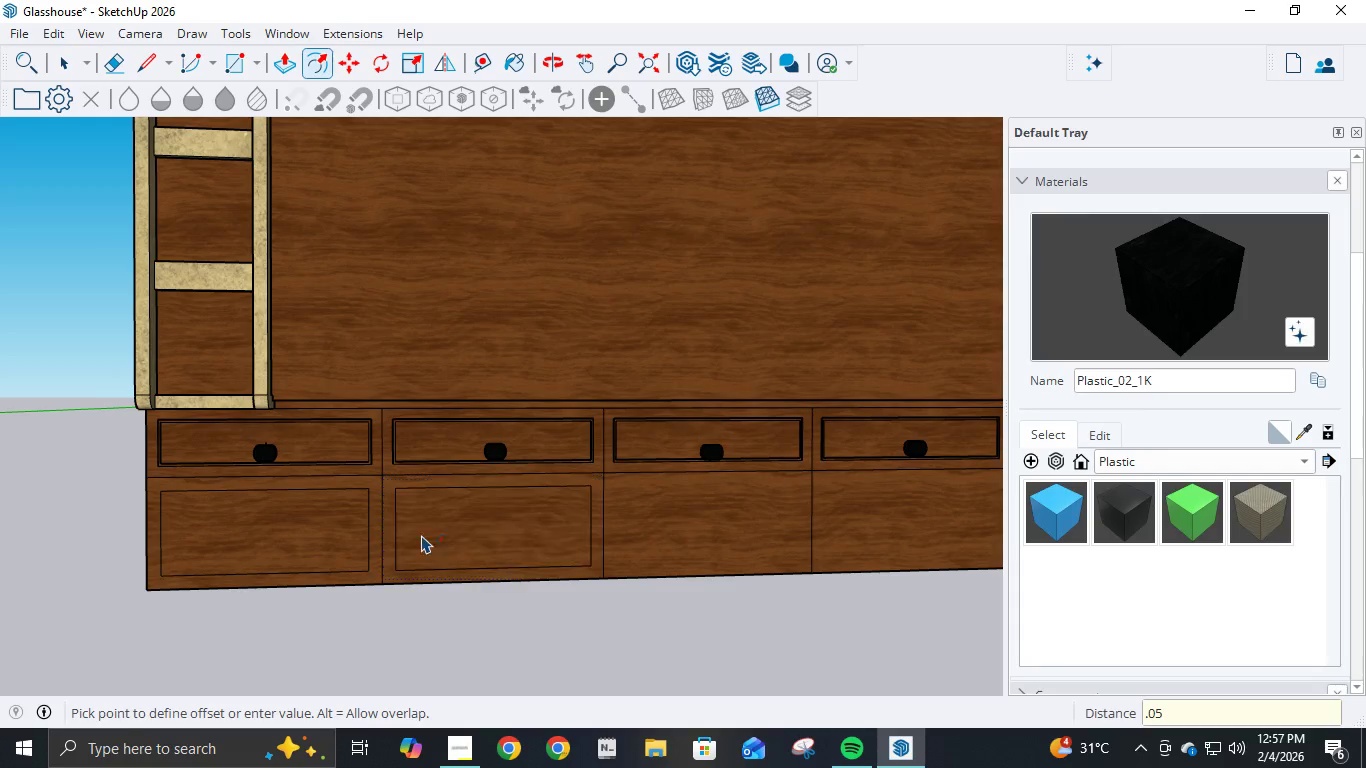 
key(NumpadEnter)
 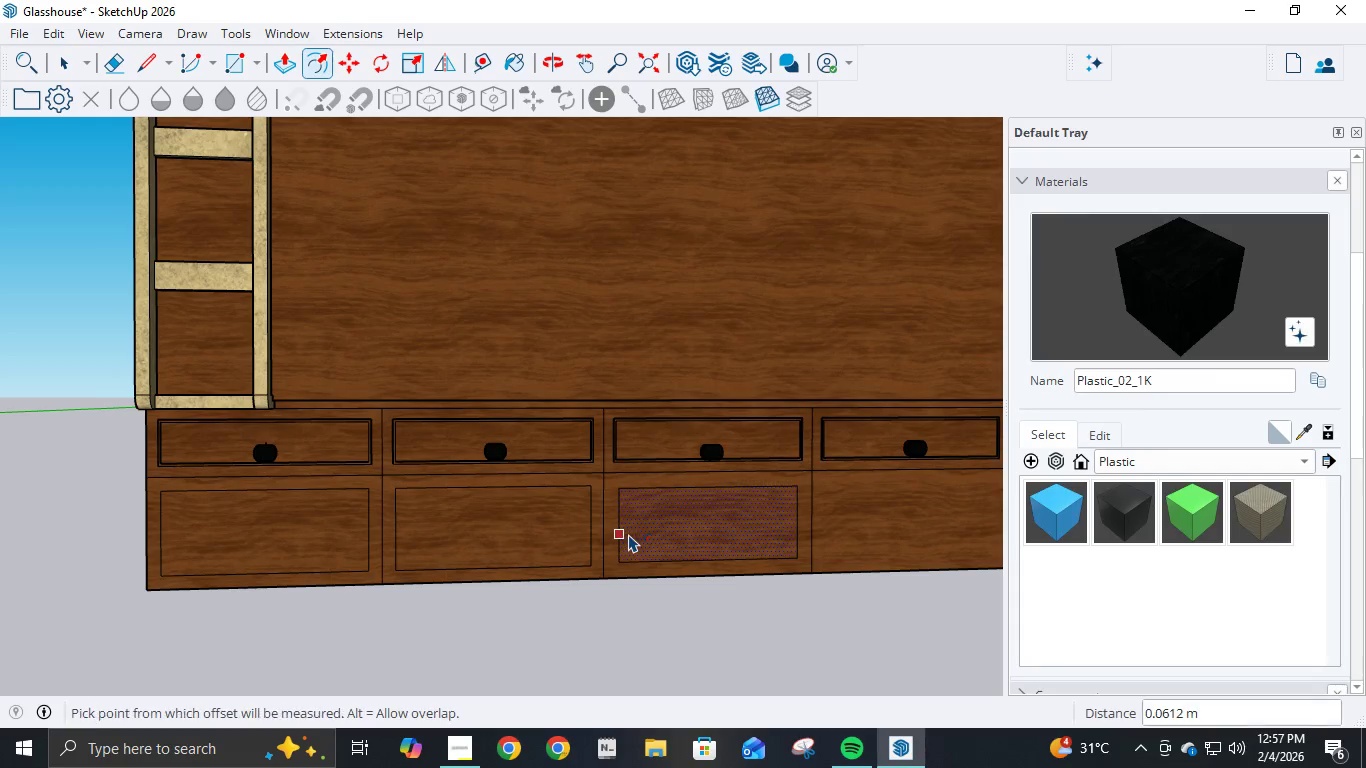 
key(NumpadDecimal)
 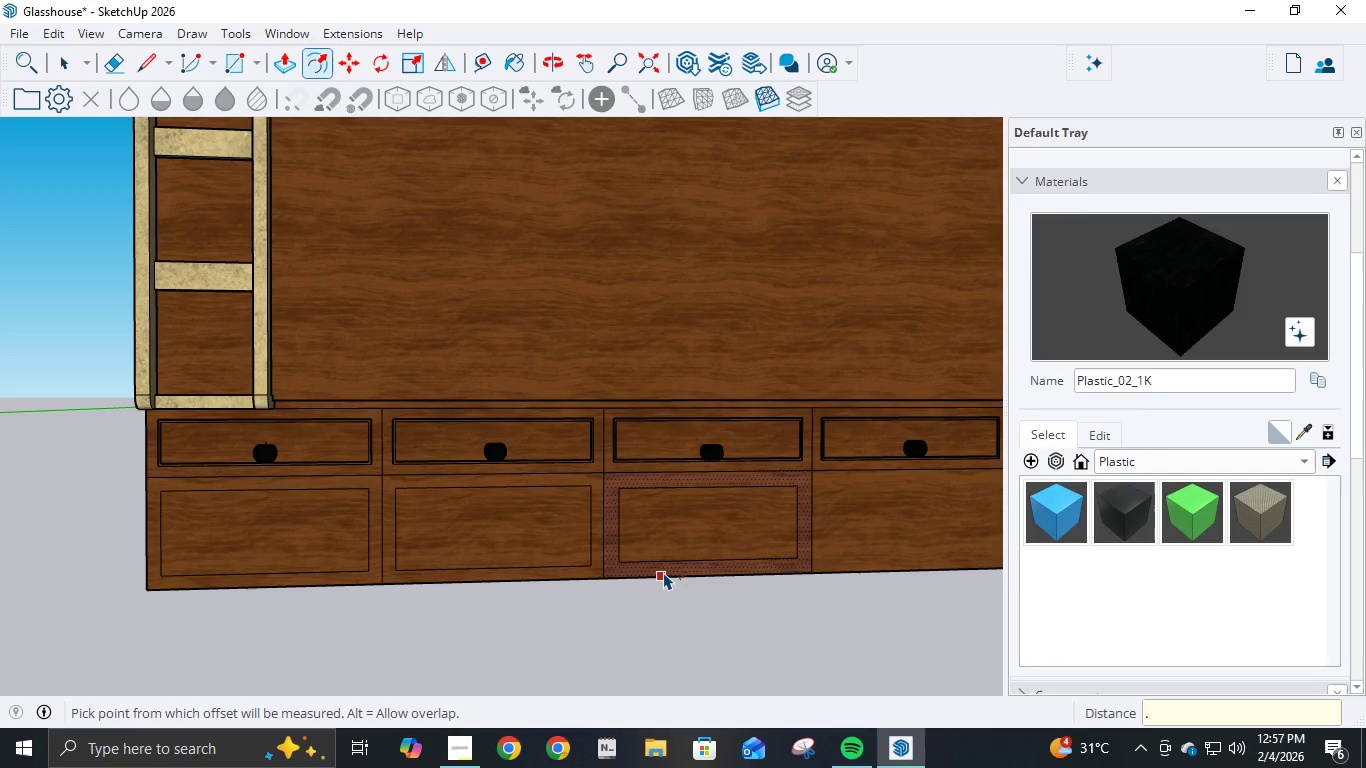 
key(Control+ControlLeft)
 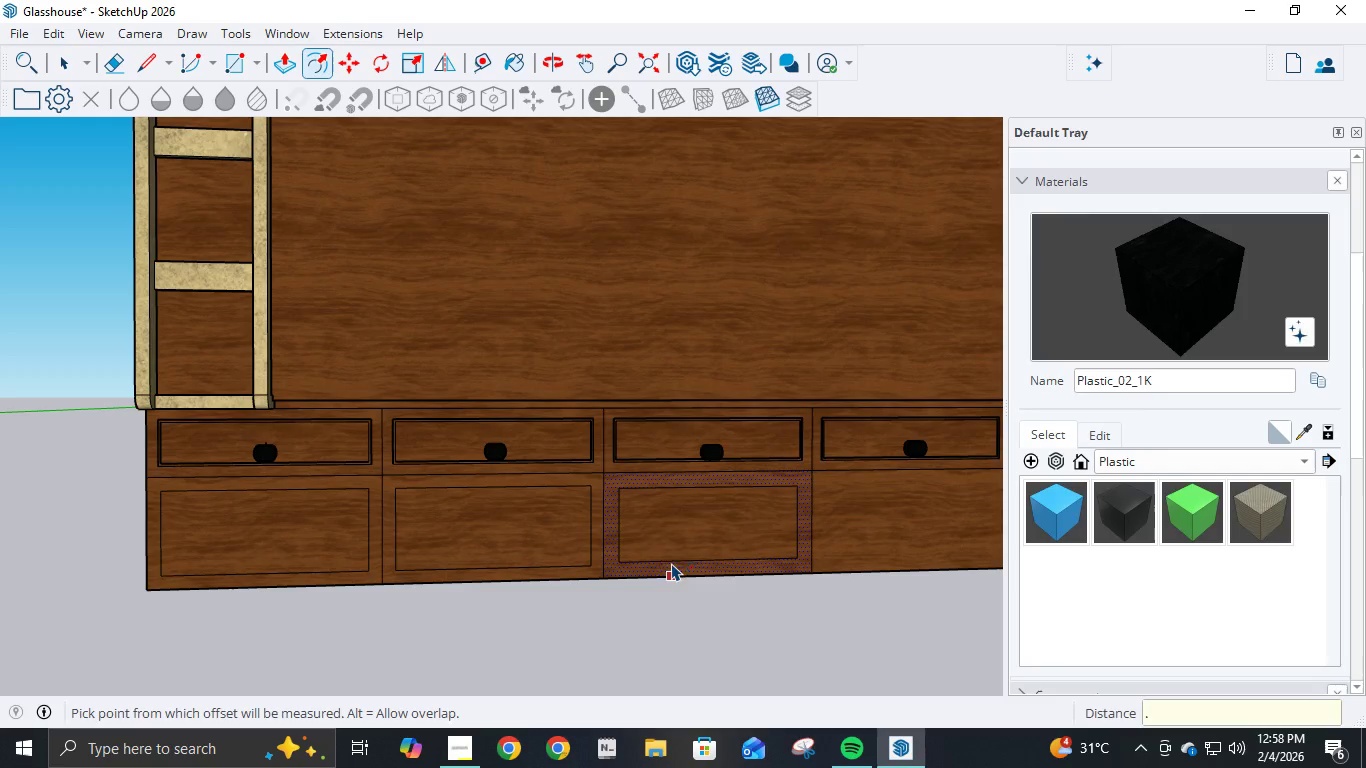 
key(Control+Z)
 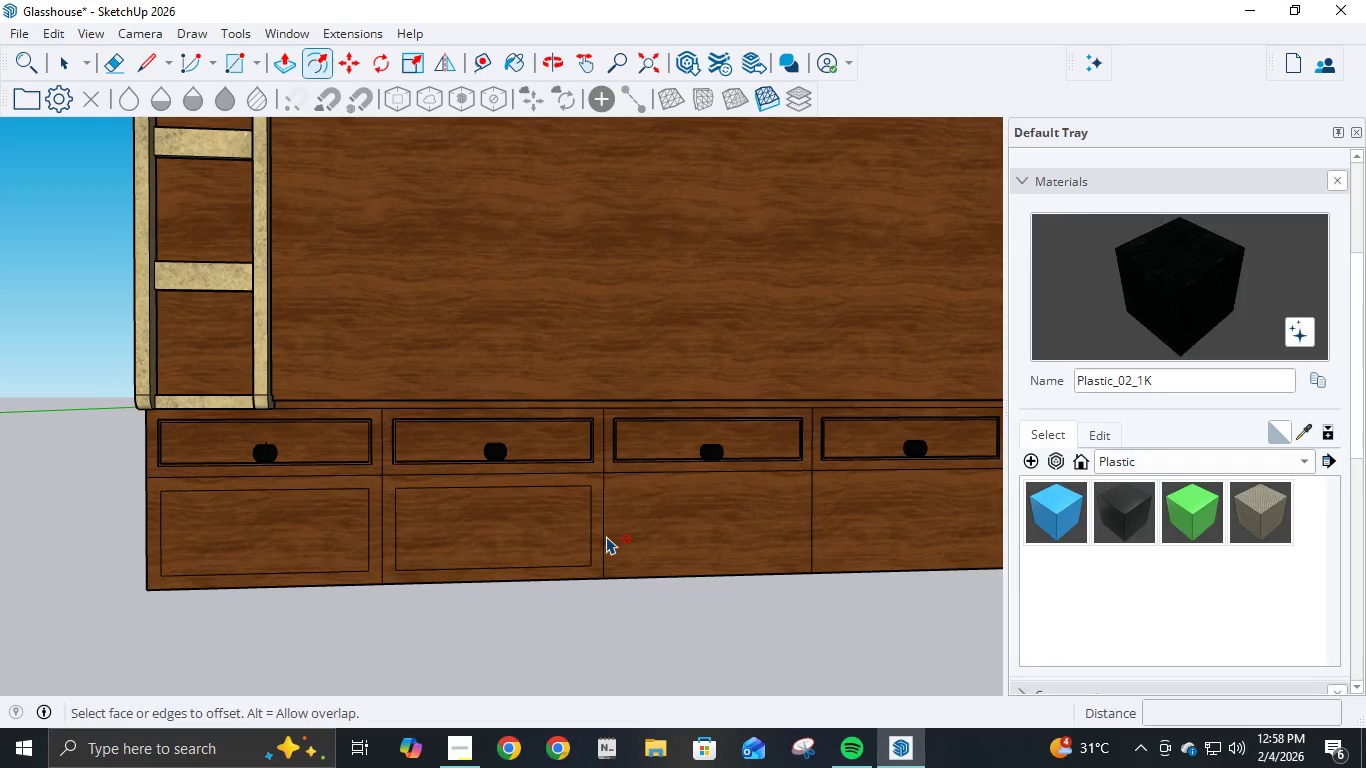 
left_click([607, 535])
 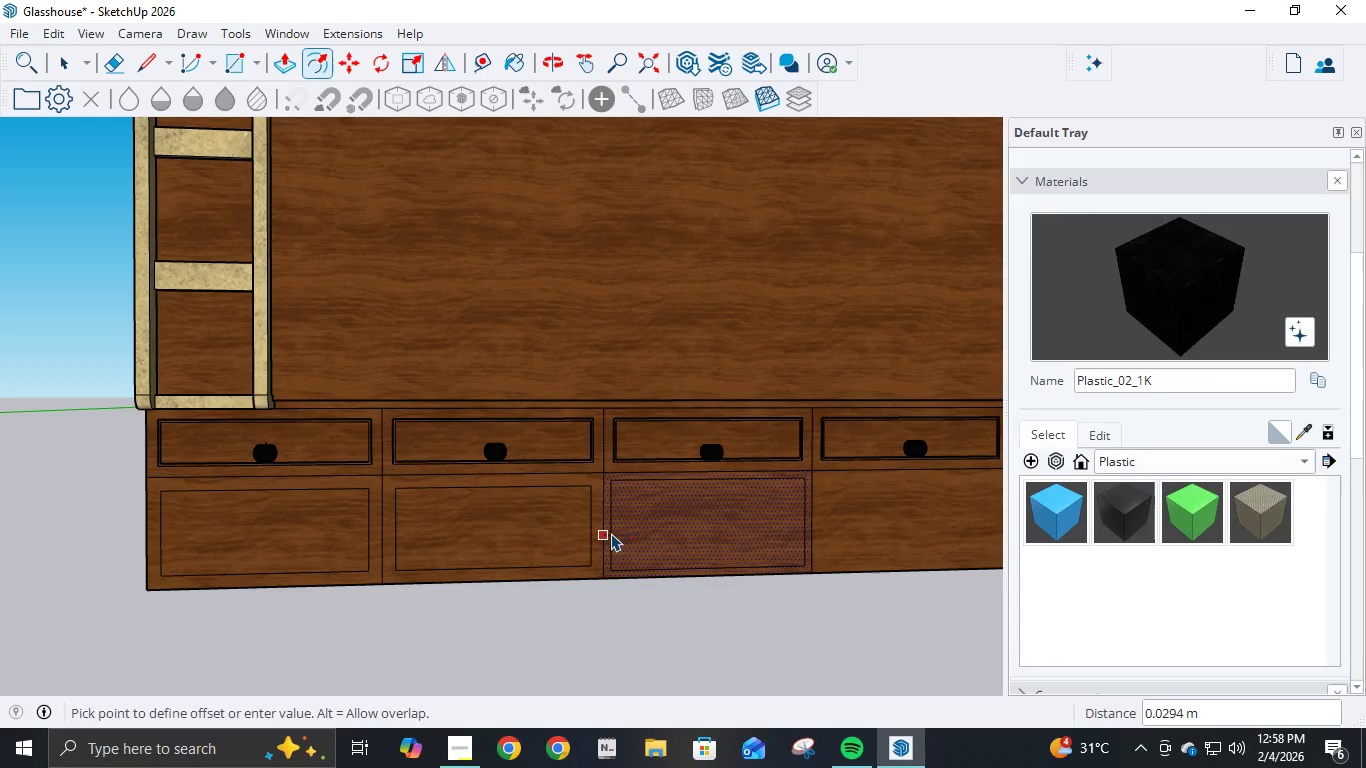 
key(NumpadDecimal)
 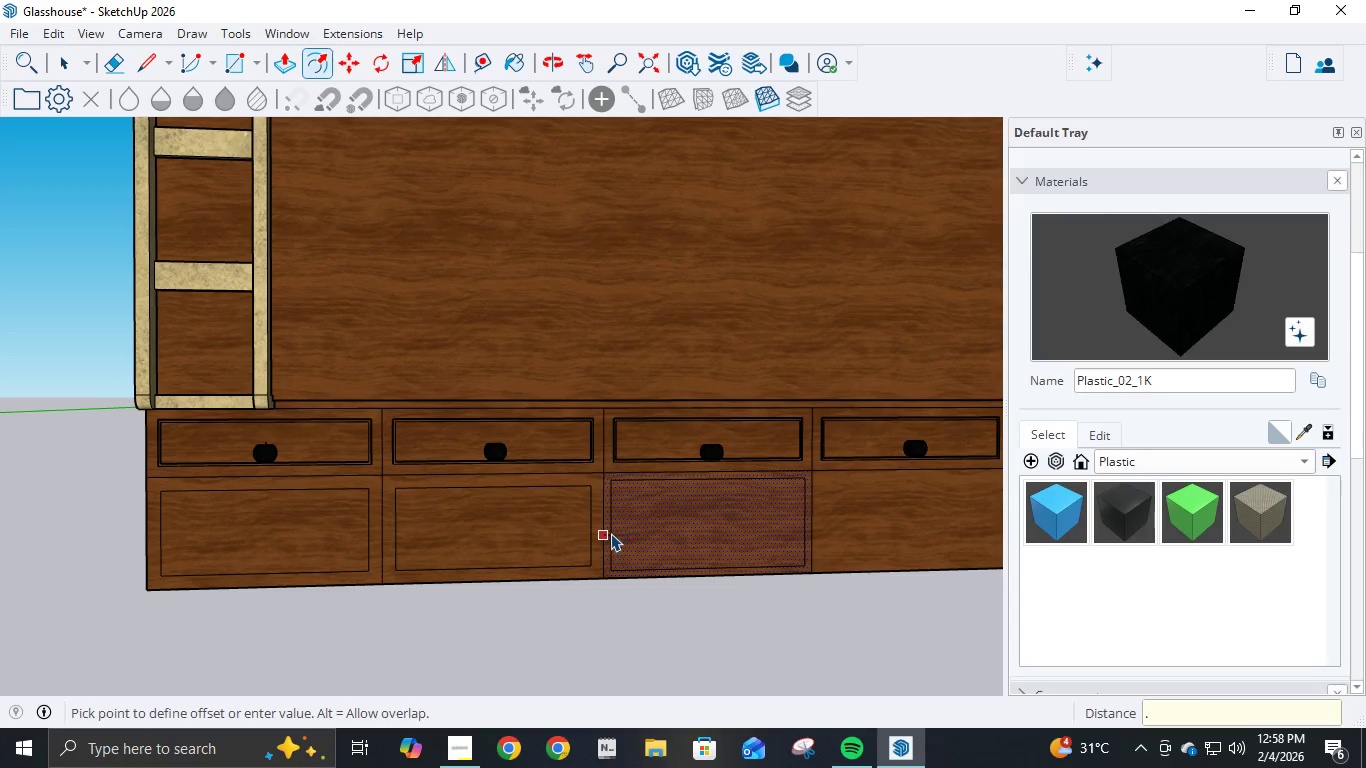 
key(Numpad0)
 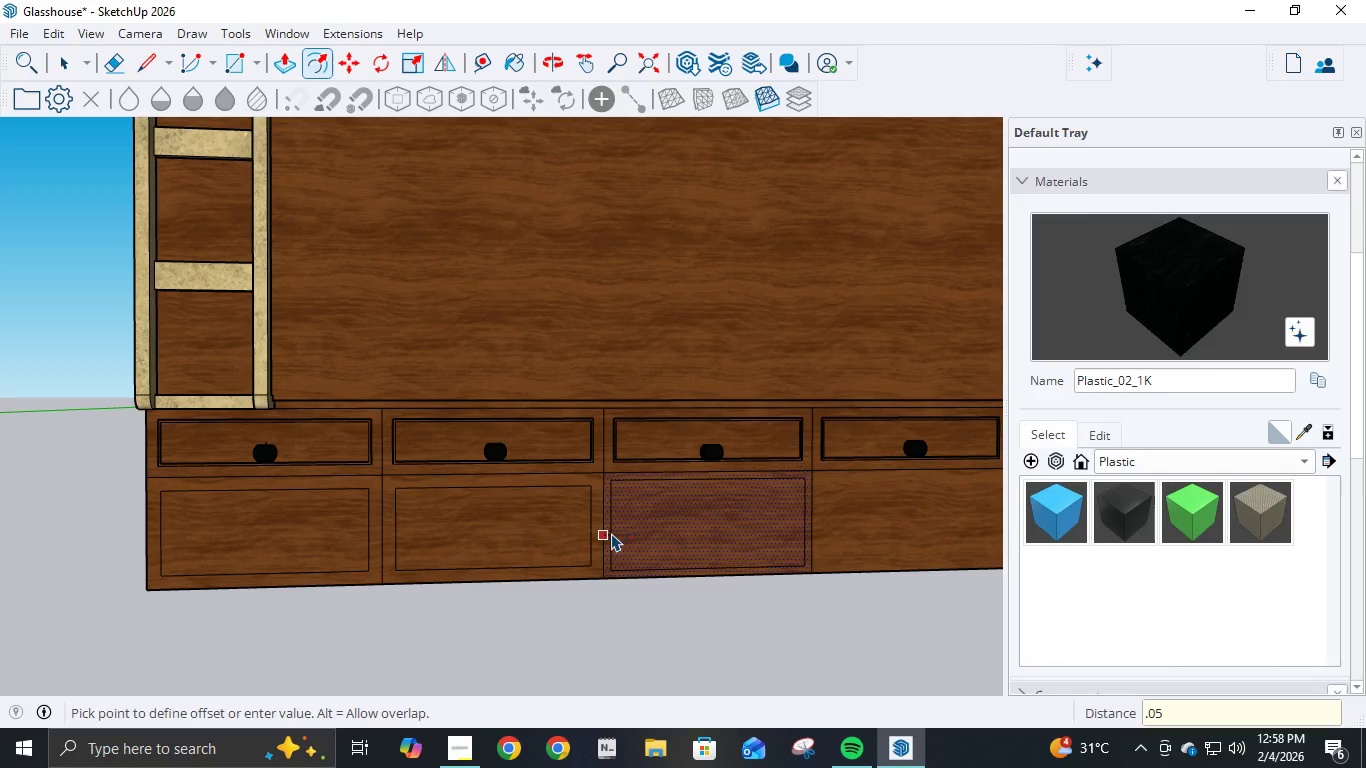 
key(Numpad5)
 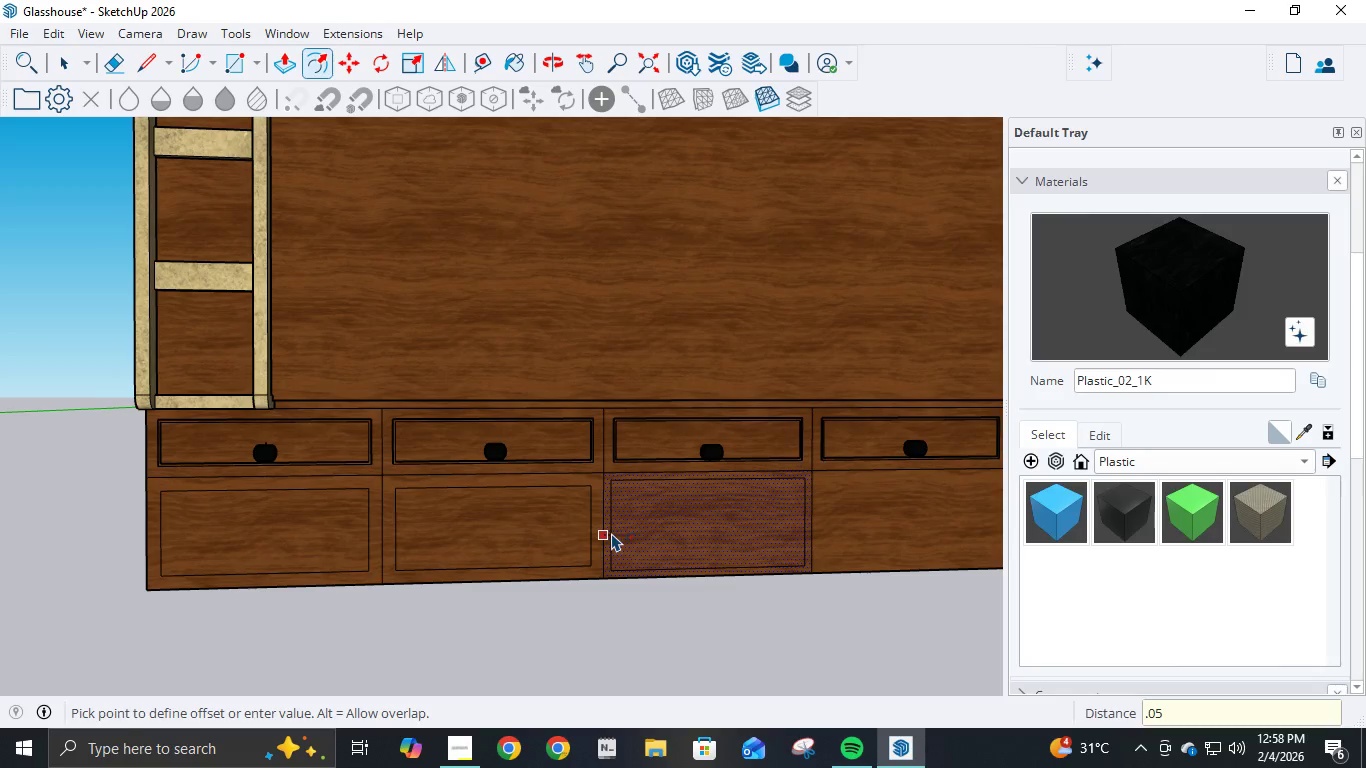 
key(NumpadEnter)
 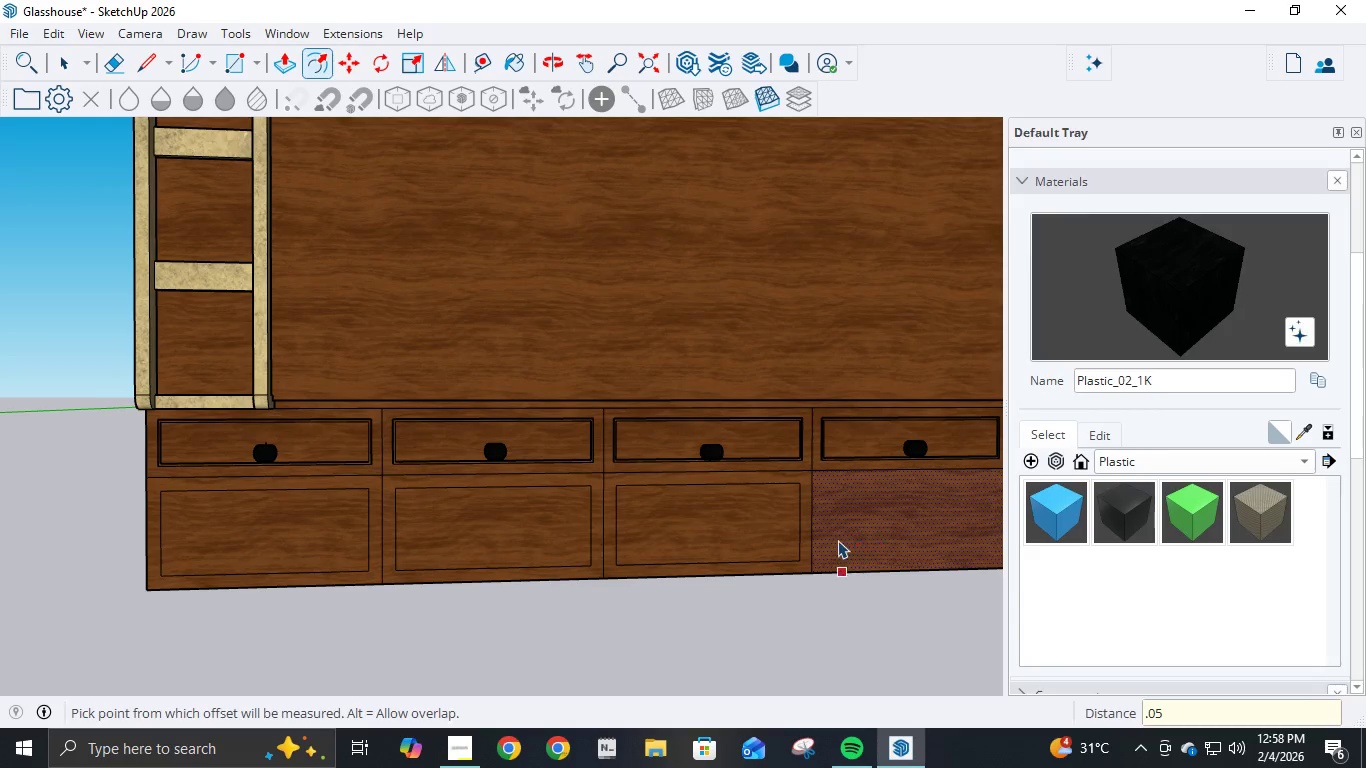 
left_click([835, 540])
 